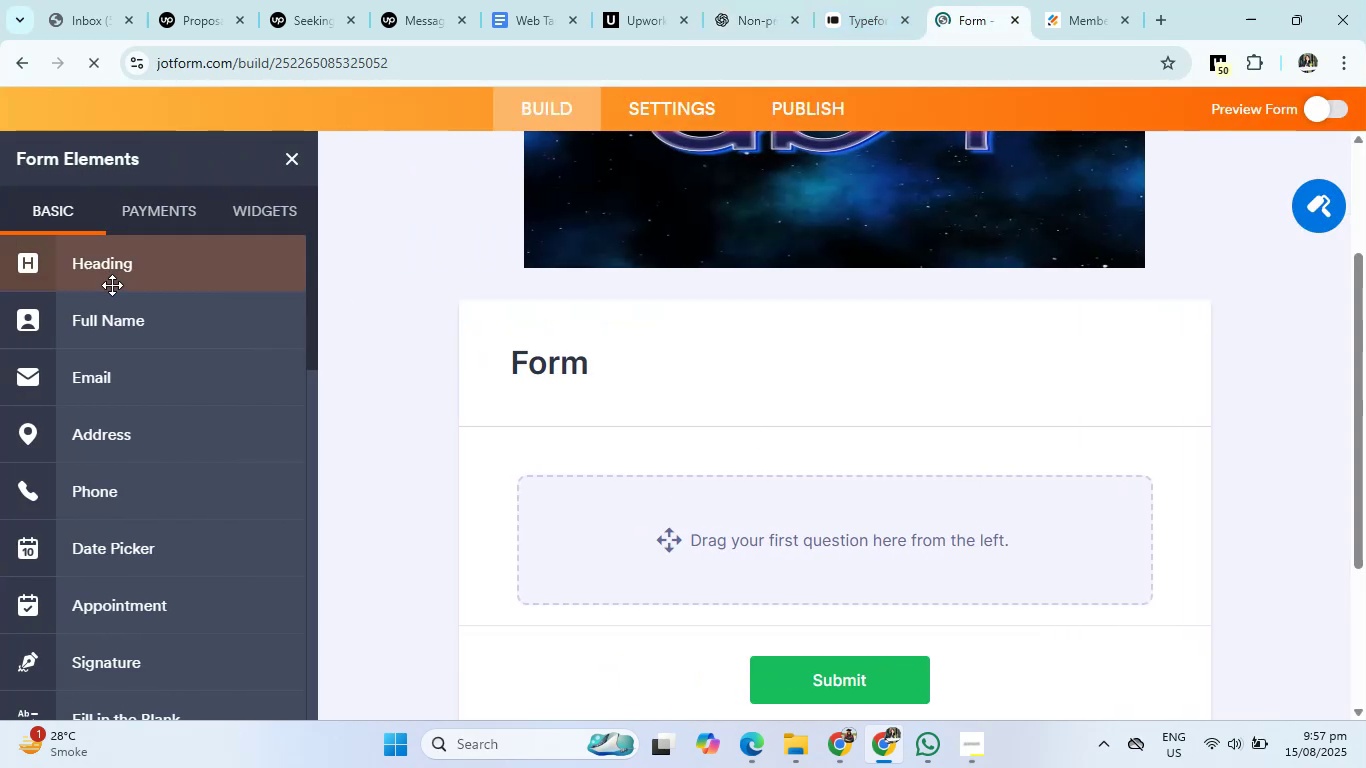 
left_click([122, 323])
 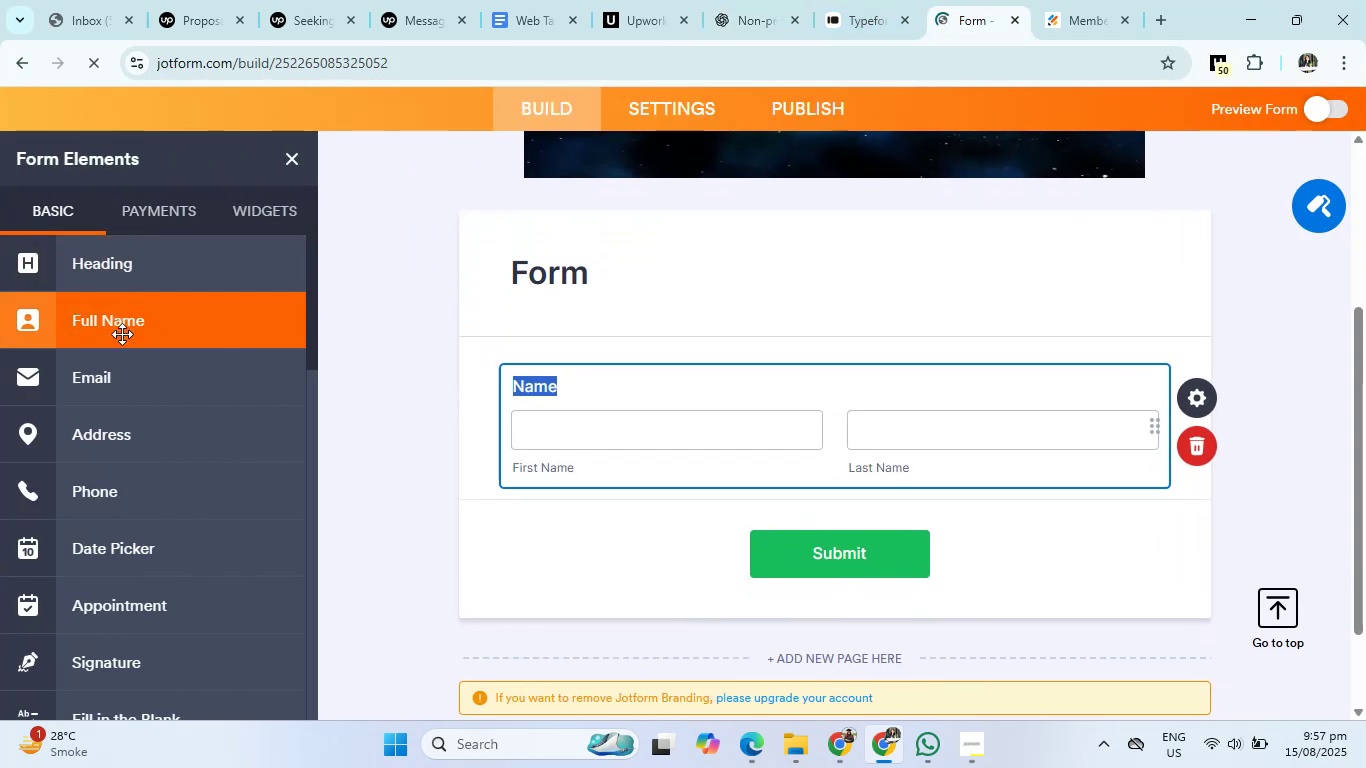 
left_click([111, 374])
 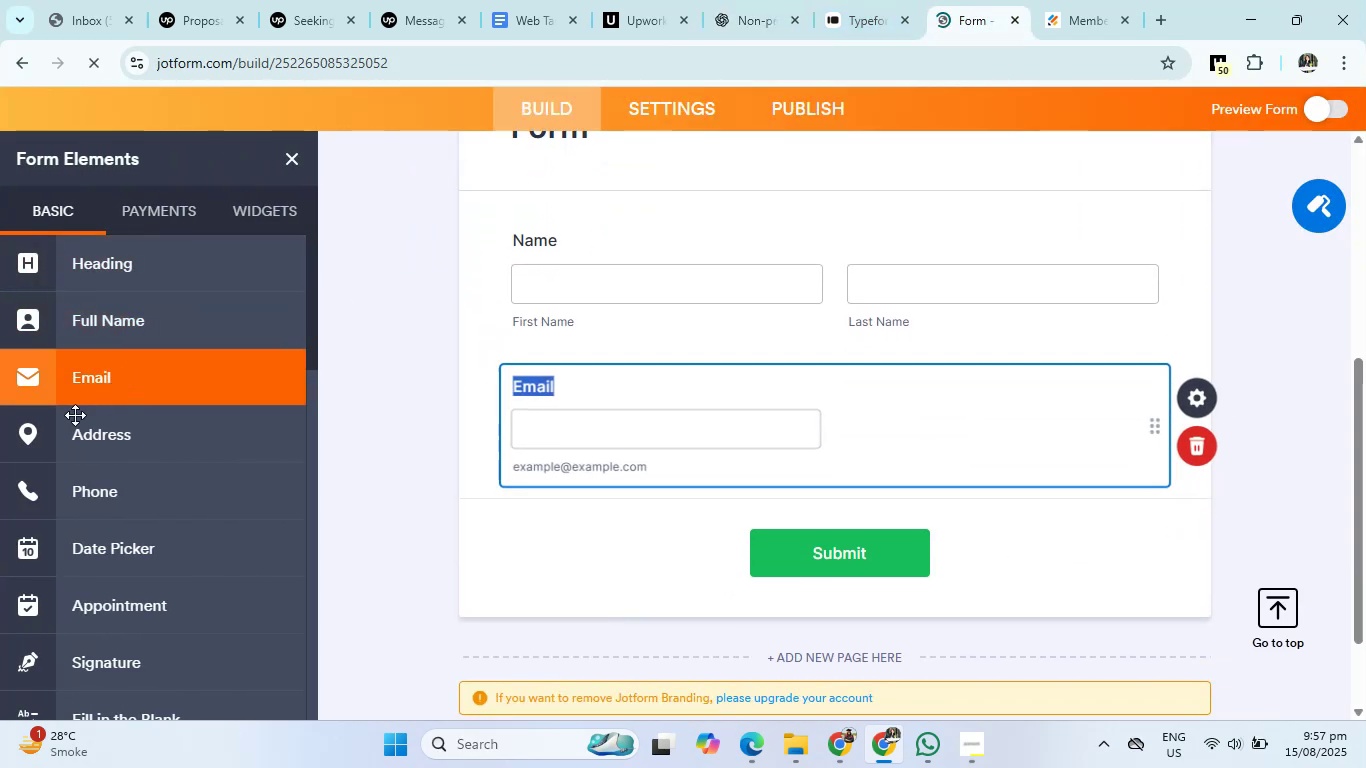 
left_click([73, 416])
 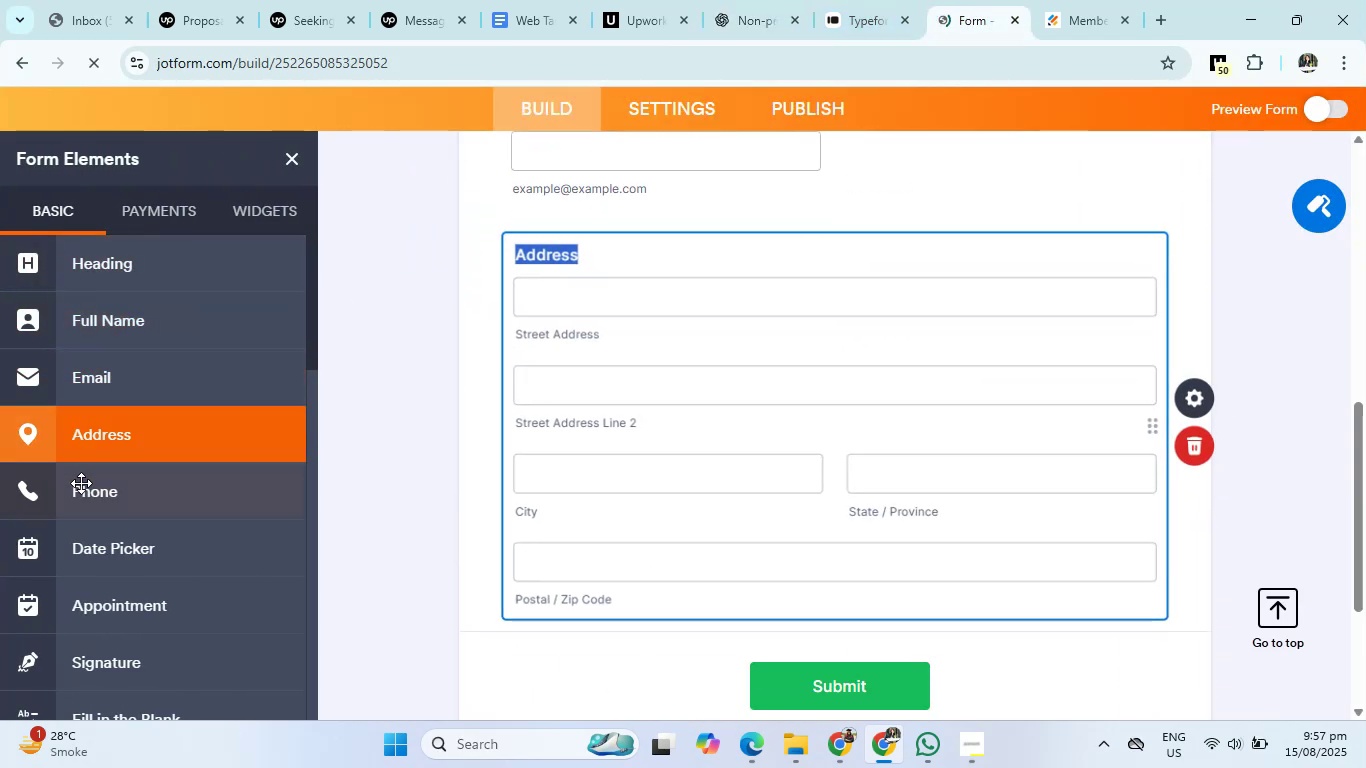 
left_click([84, 492])
 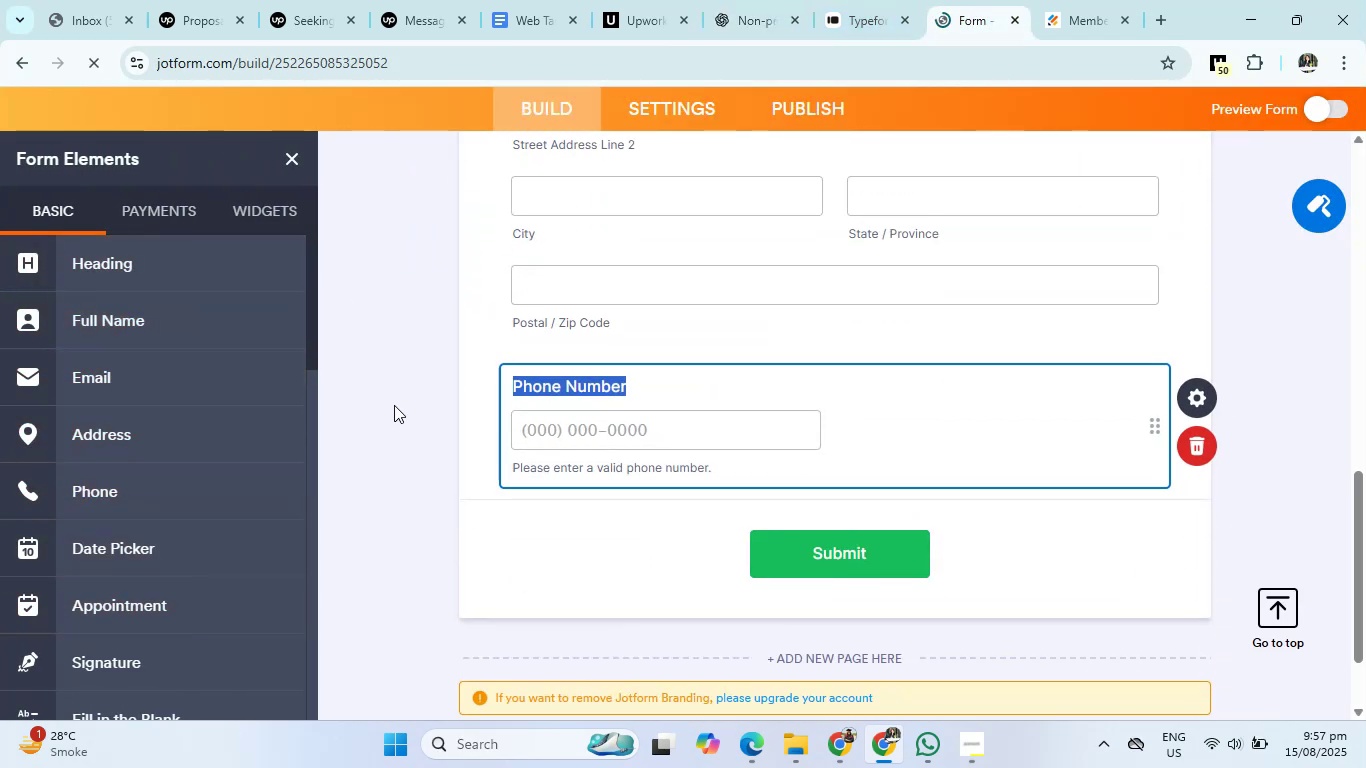 
scroll: coordinate [635, 363], scroll_direction: up, amount: 18.0
 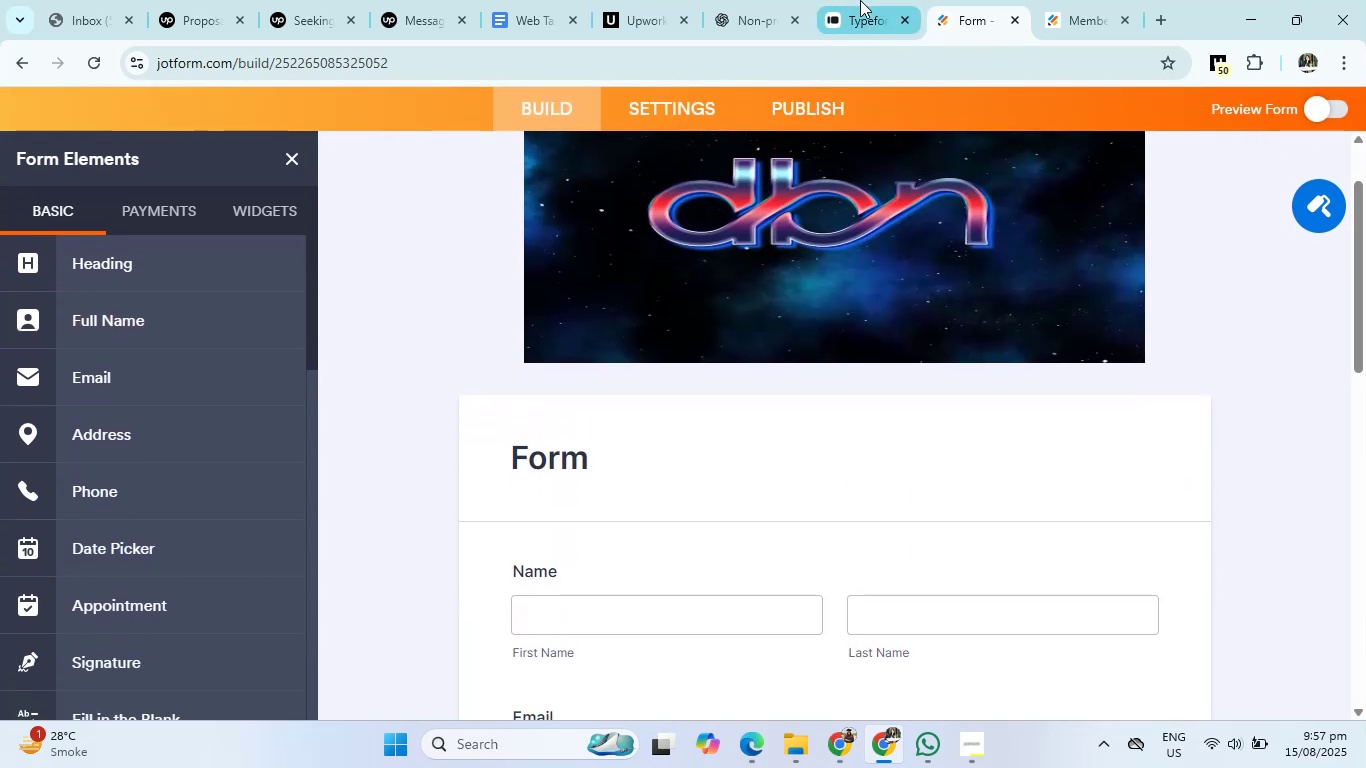 
left_click([860, 0])
 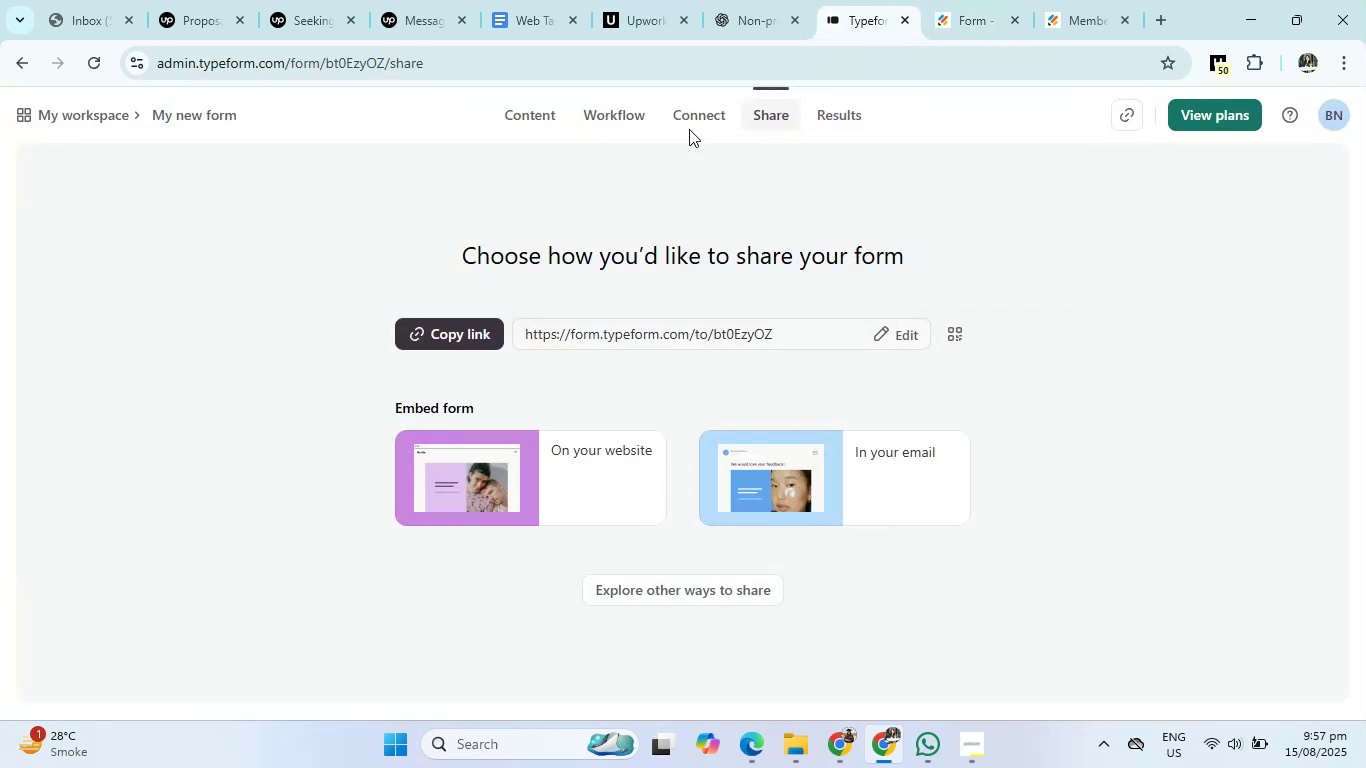 
left_click([764, 0])
 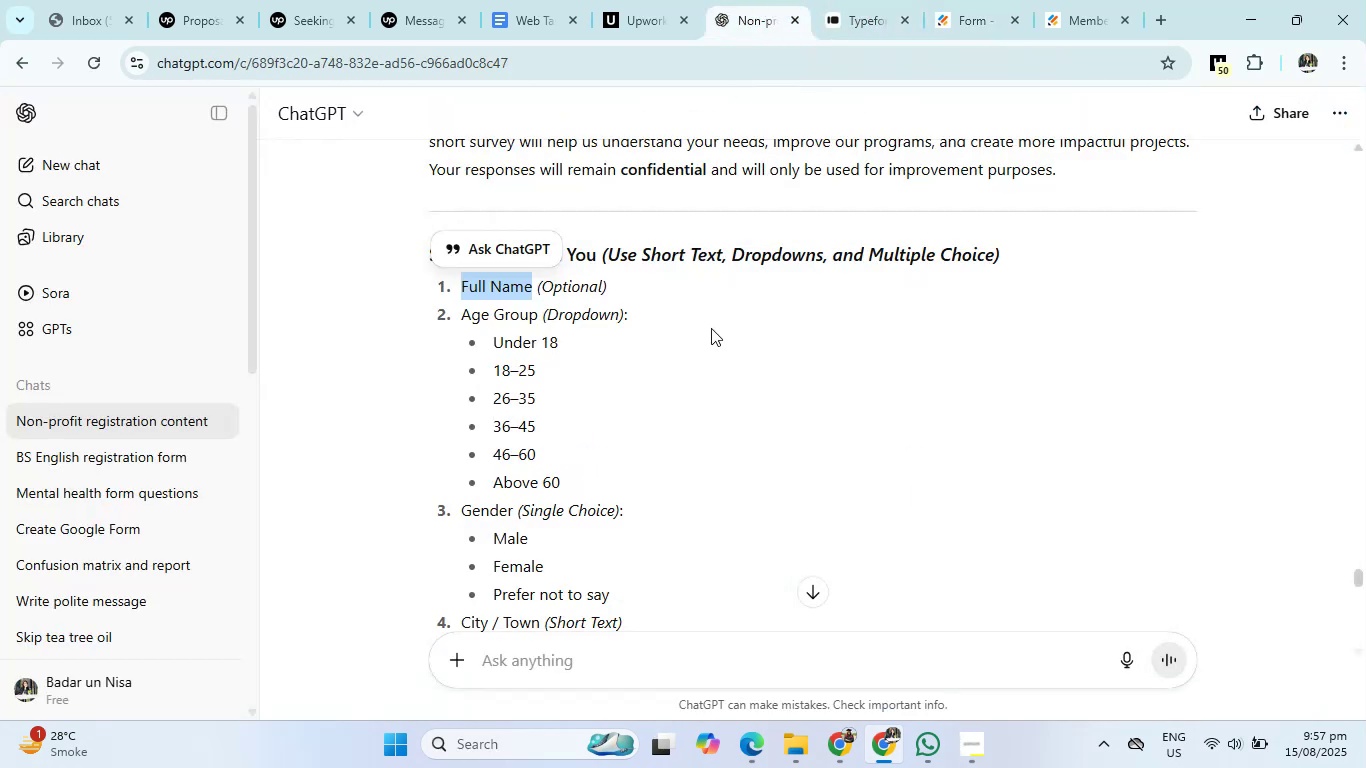 
scroll: coordinate [706, 332], scroll_direction: up, amount: 1.0
 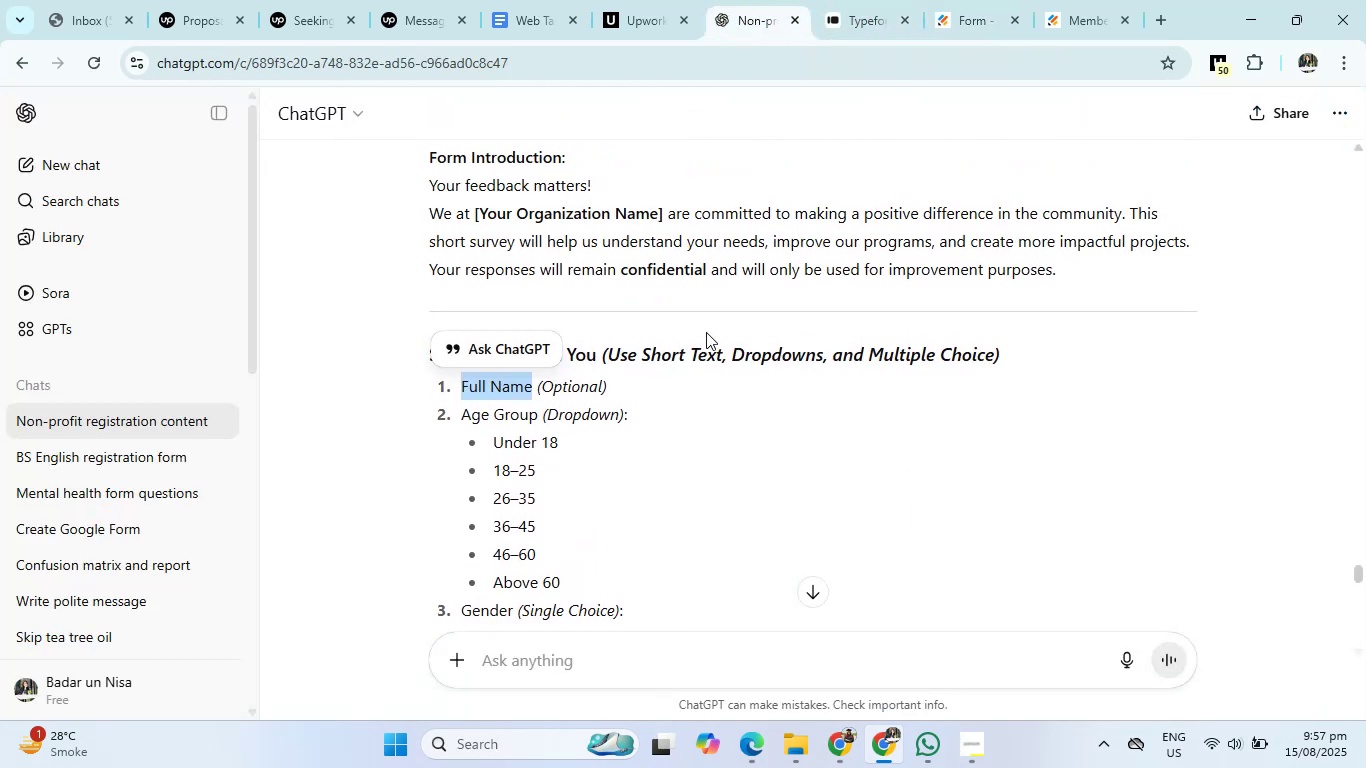 
left_click([706, 332])
 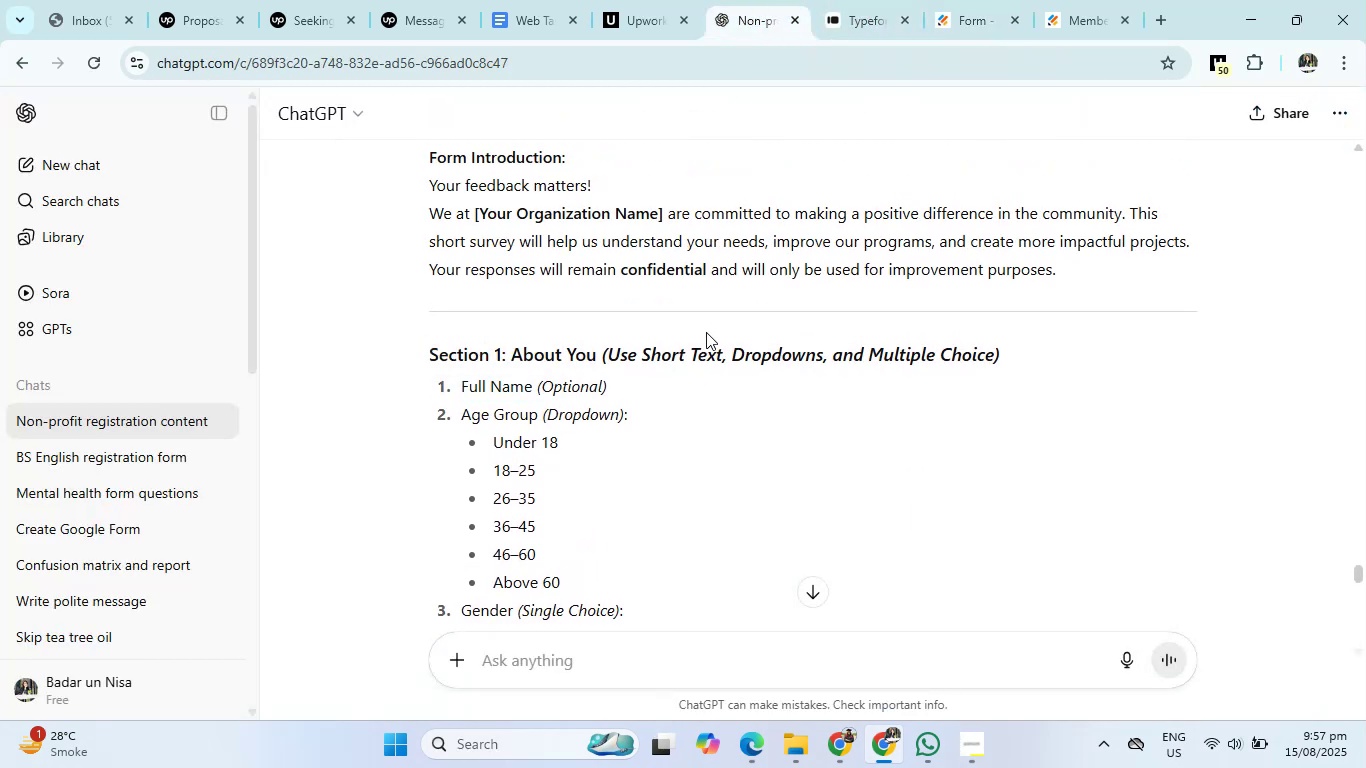 
scroll: coordinate [694, 330], scroll_direction: up, amount: 1.0
 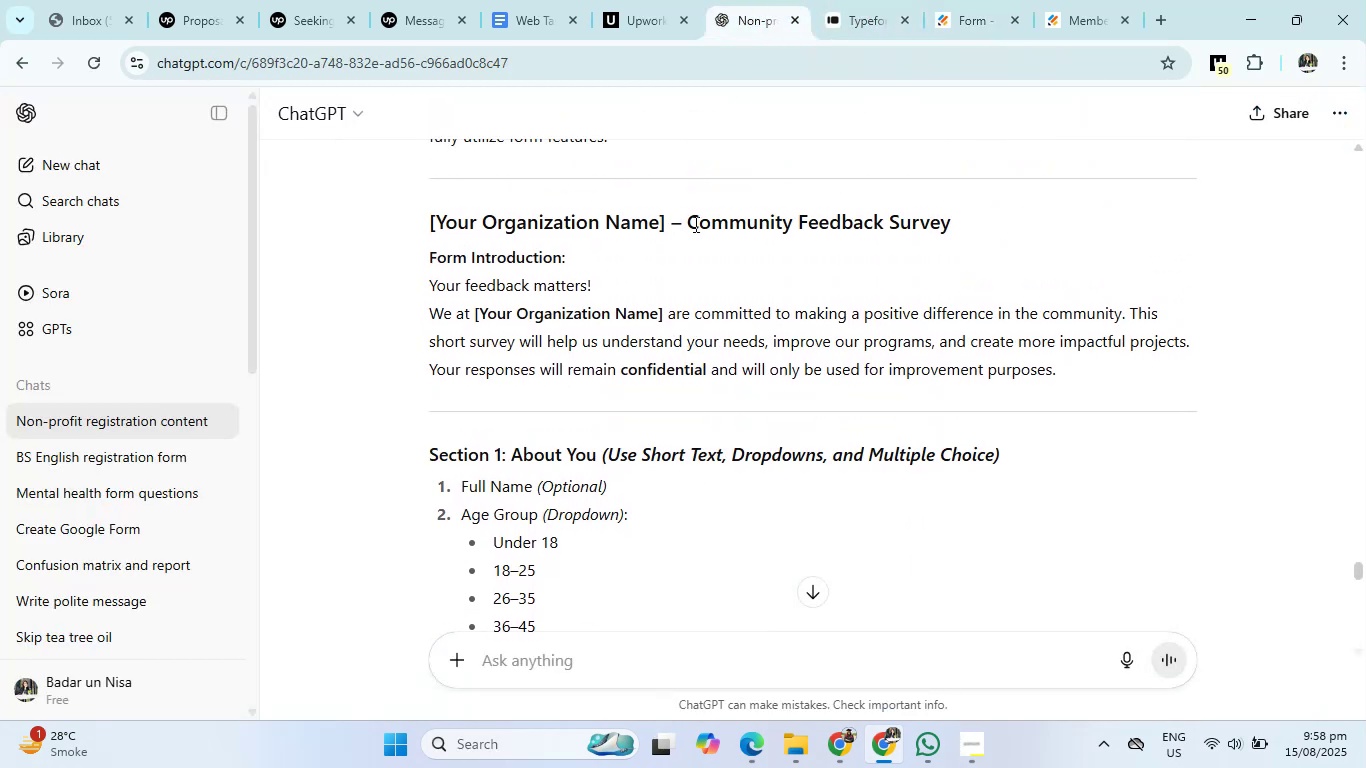 
left_click_drag(start_coordinate=[688, 224], to_coordinate=[1027, 222])
 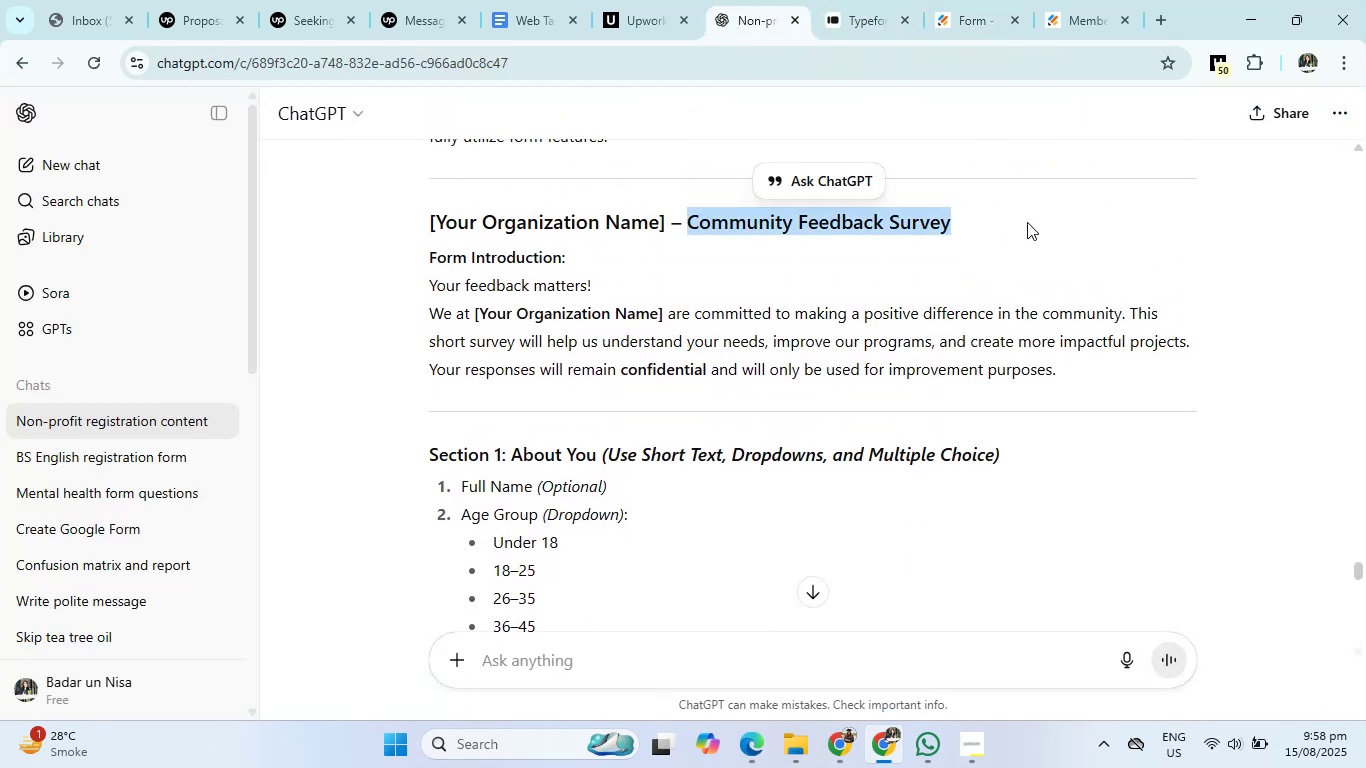 
hold_key(key=ControlLeft, duration=0.65)
 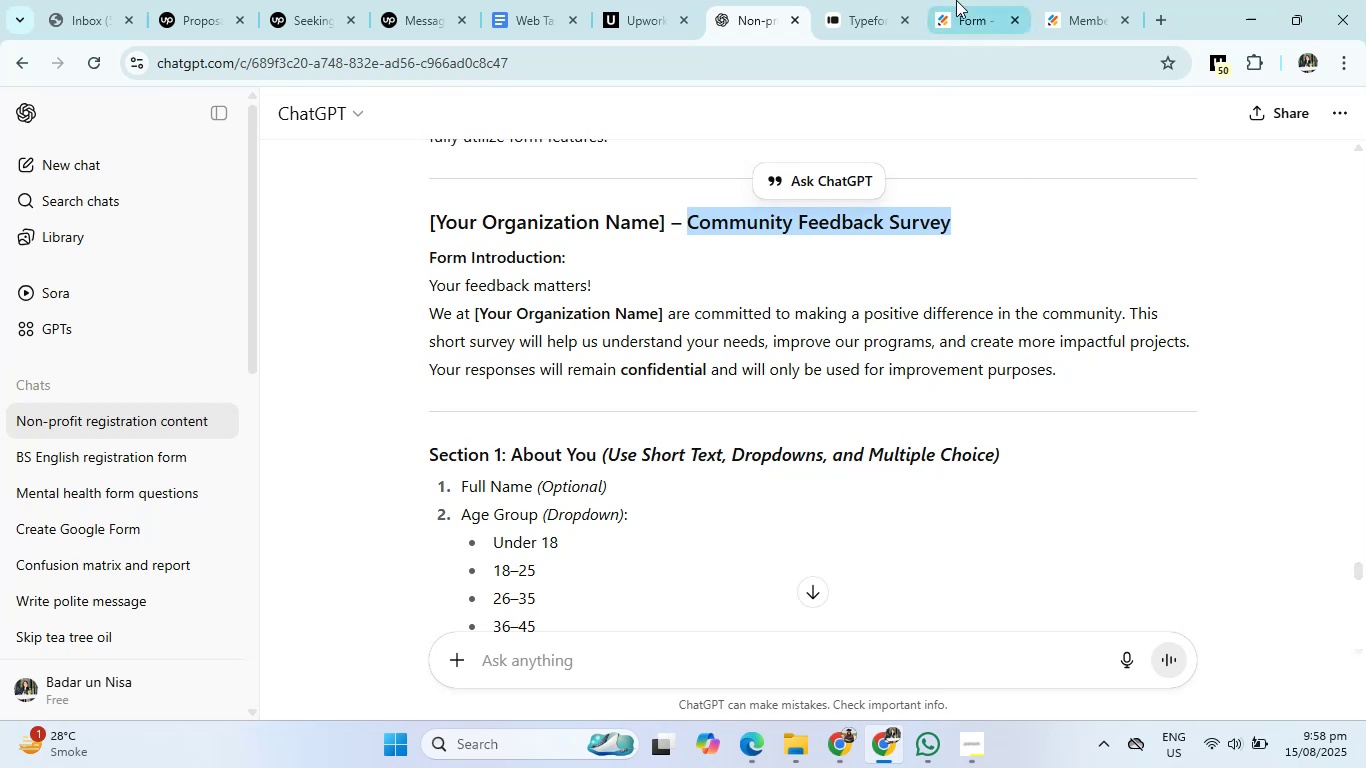 
hold_key(key=C, duration=0.31)
 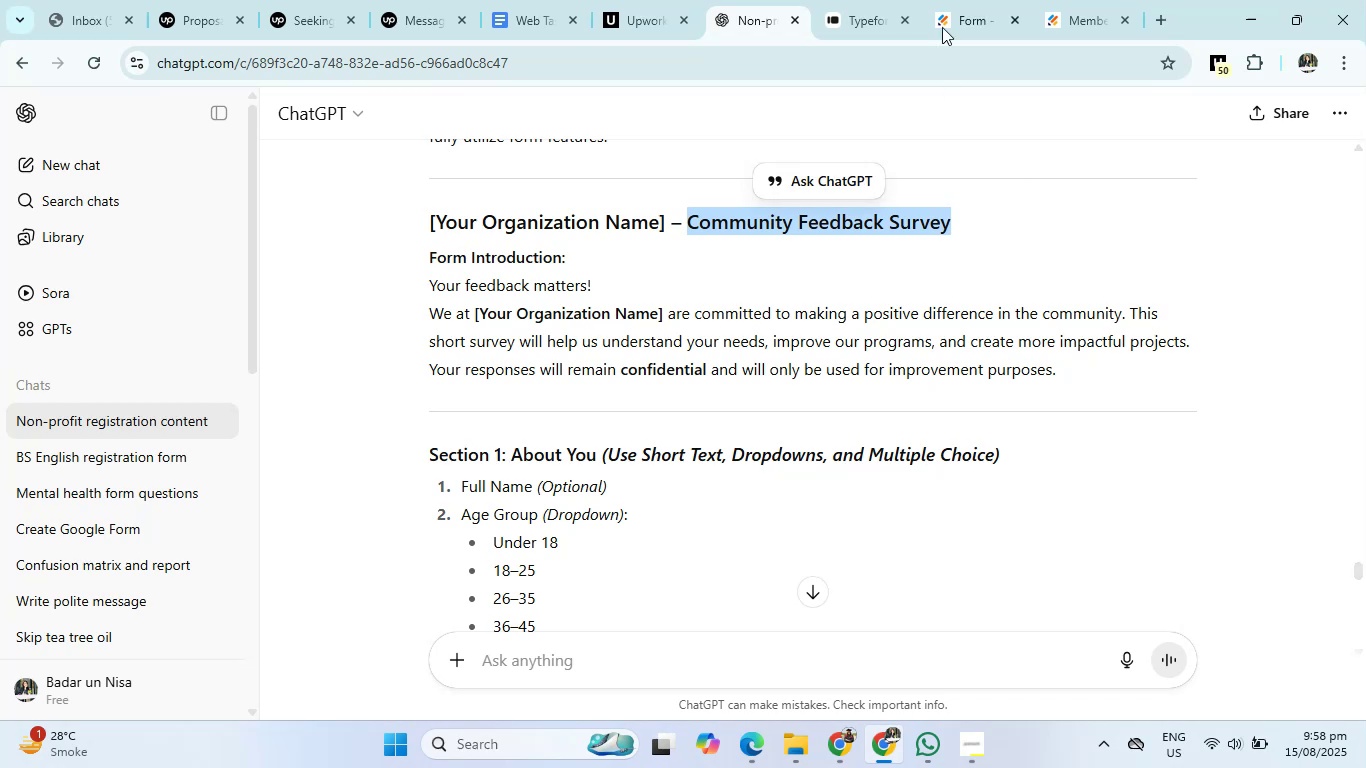 
left_click([957, 0])
 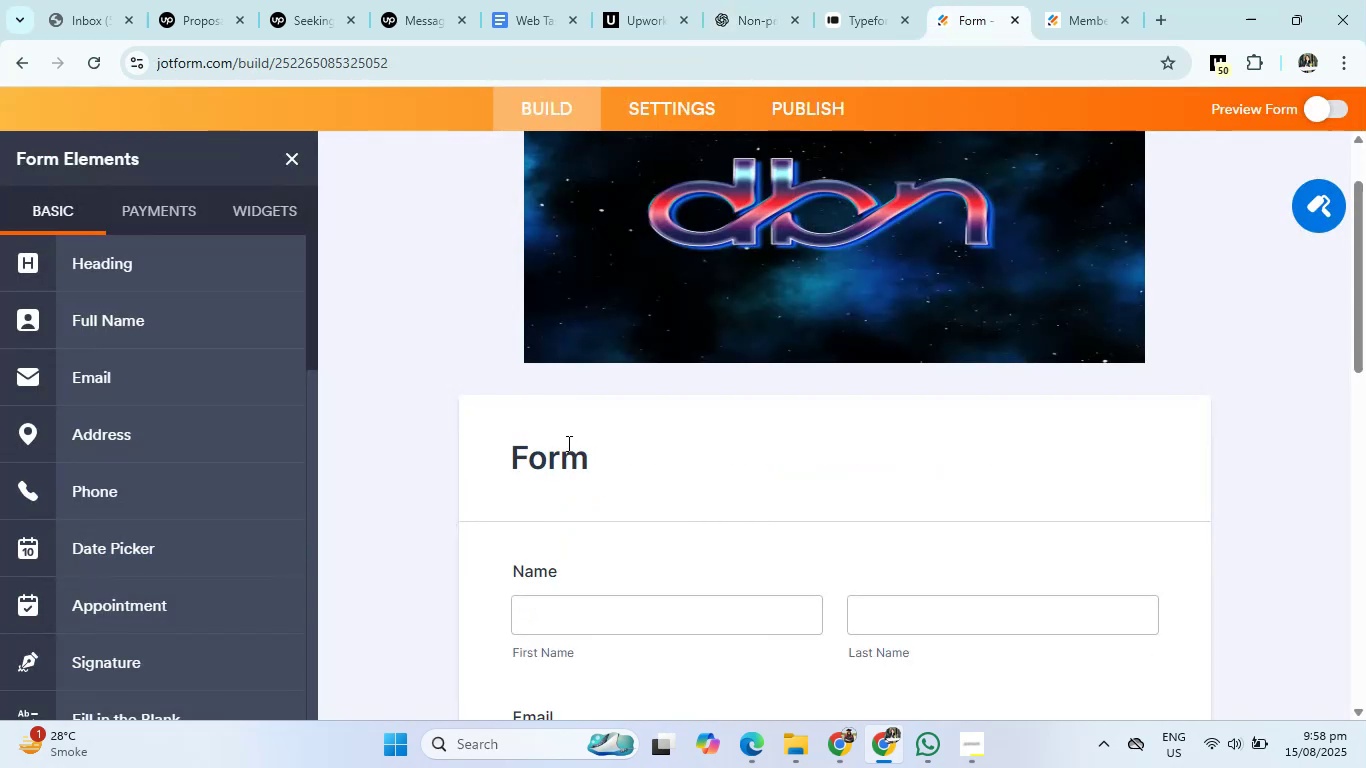 
left_click([567, 443])
 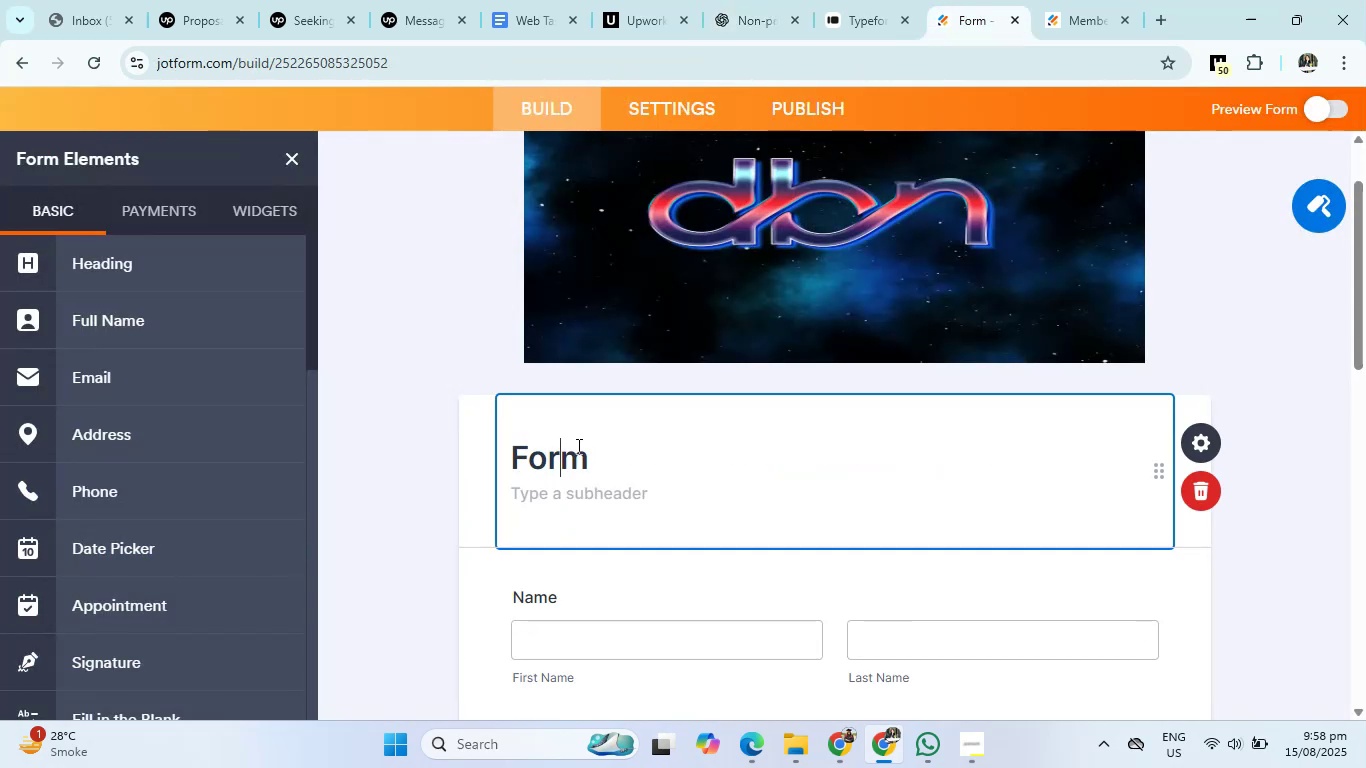 
left_click_drag(start_coordinate=[585, 454], to_coordinate=[453, 449])
 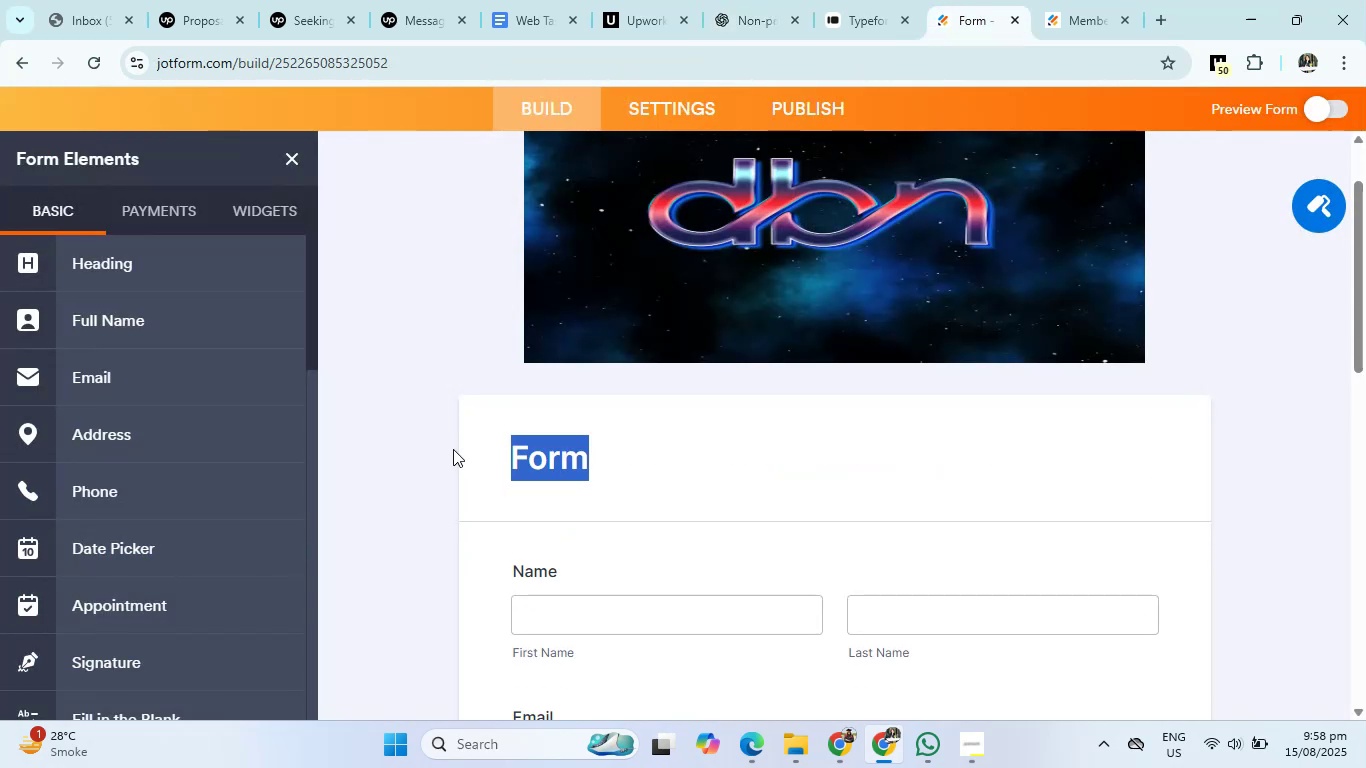 
key(Backspace)
 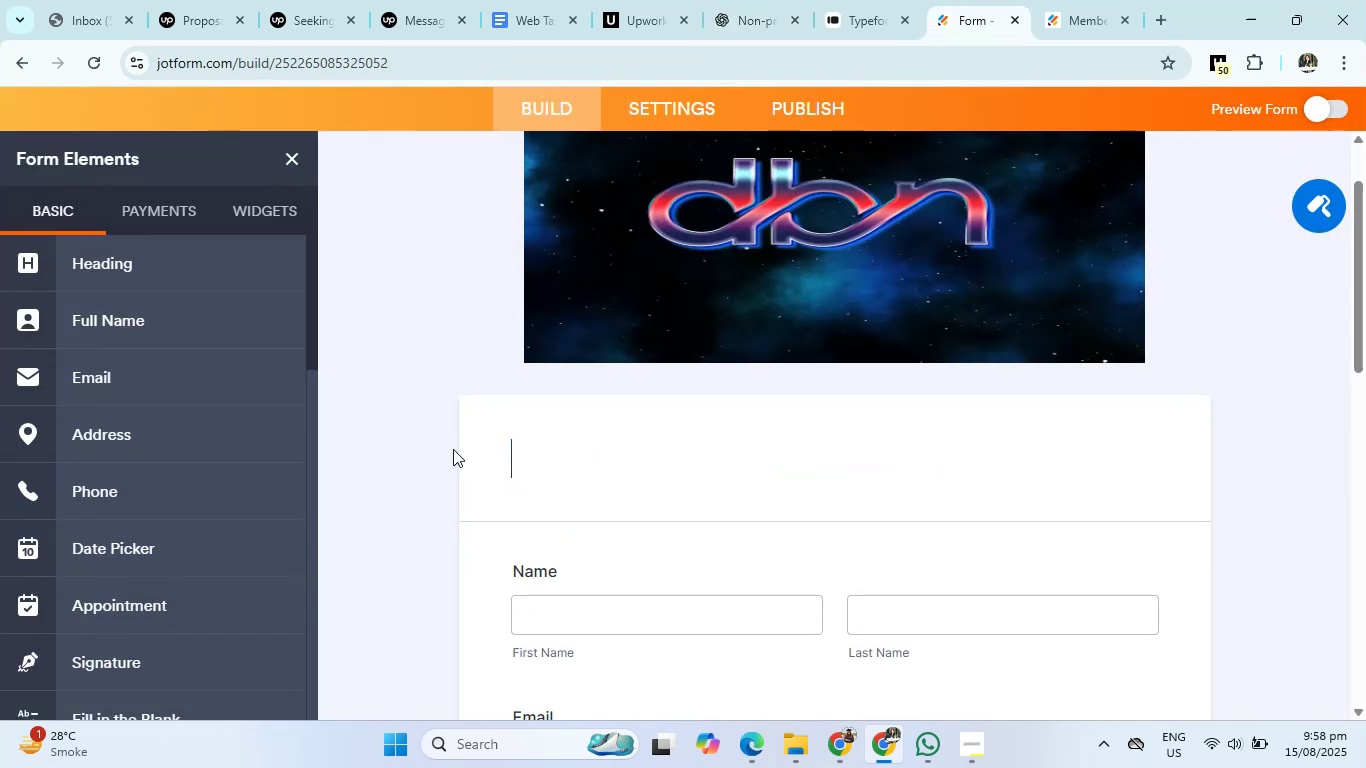 
key(Control+V)
 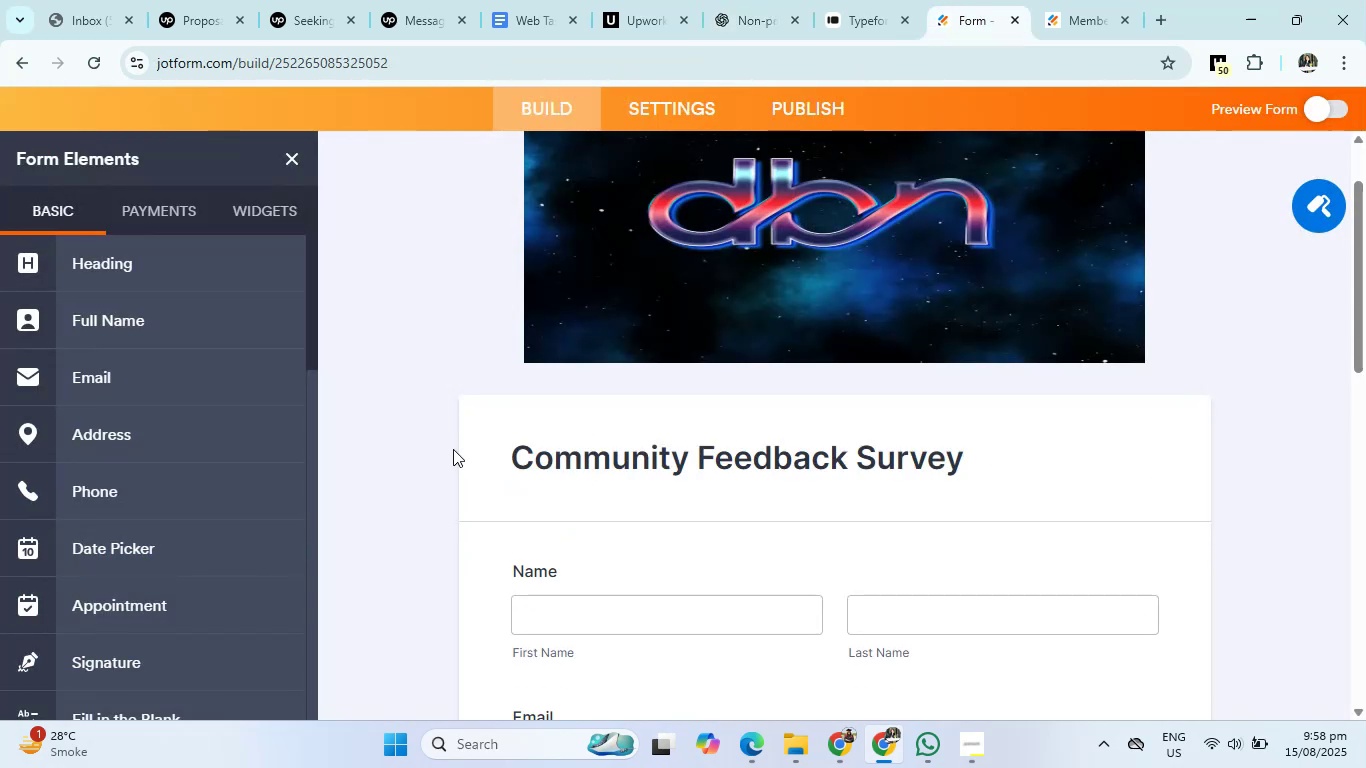 
scroll: coordinate [493, 441], scroll_direction: down, amount: 5.0
 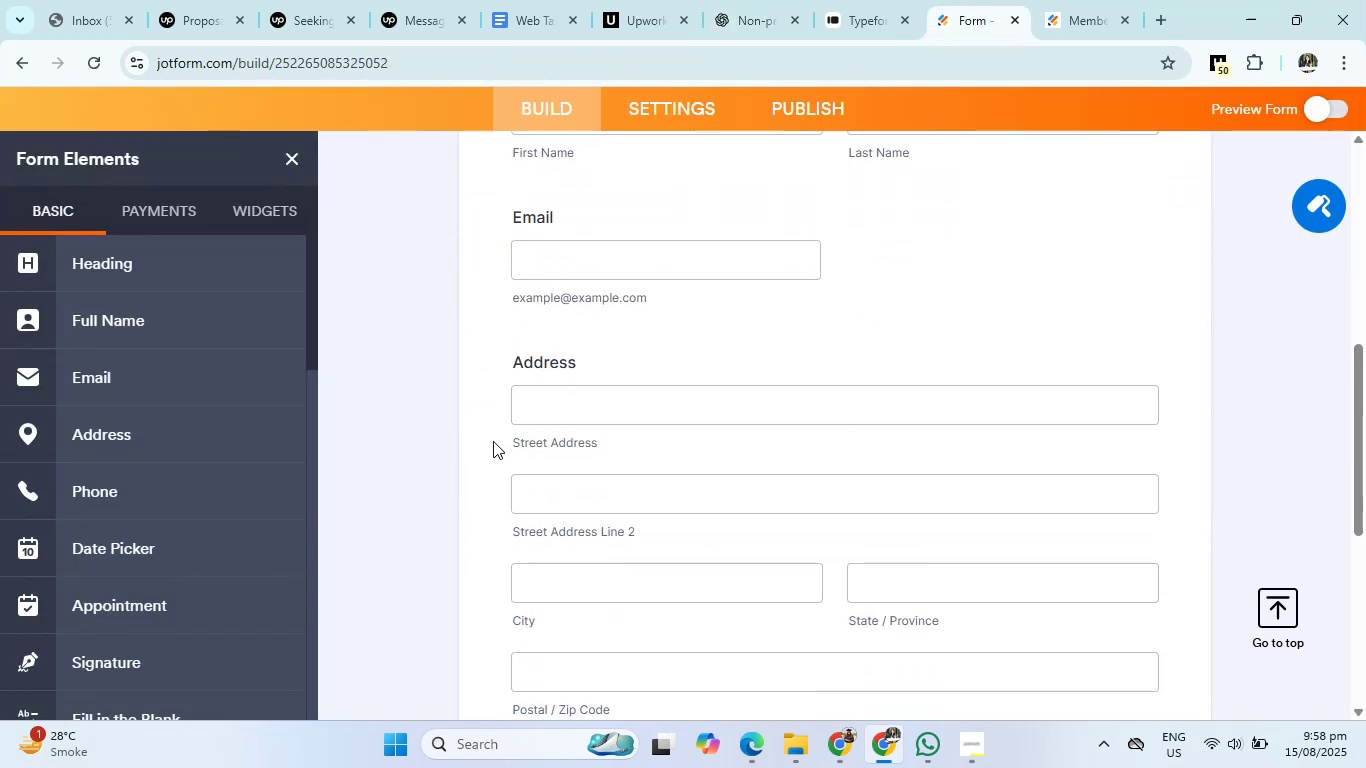 
scroll: coordinate [493, 441], scroll_direction: up, amount: 1.0
 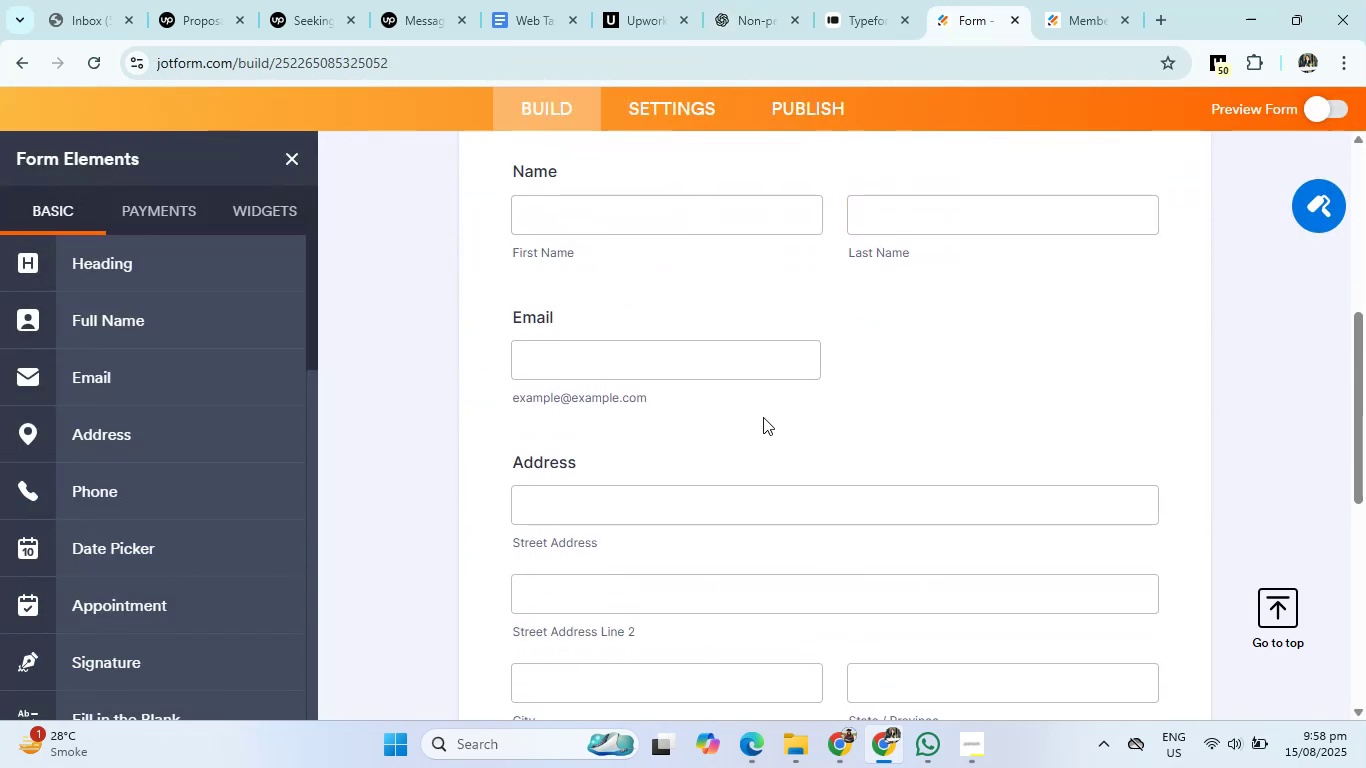 
left_click([813, 372])
 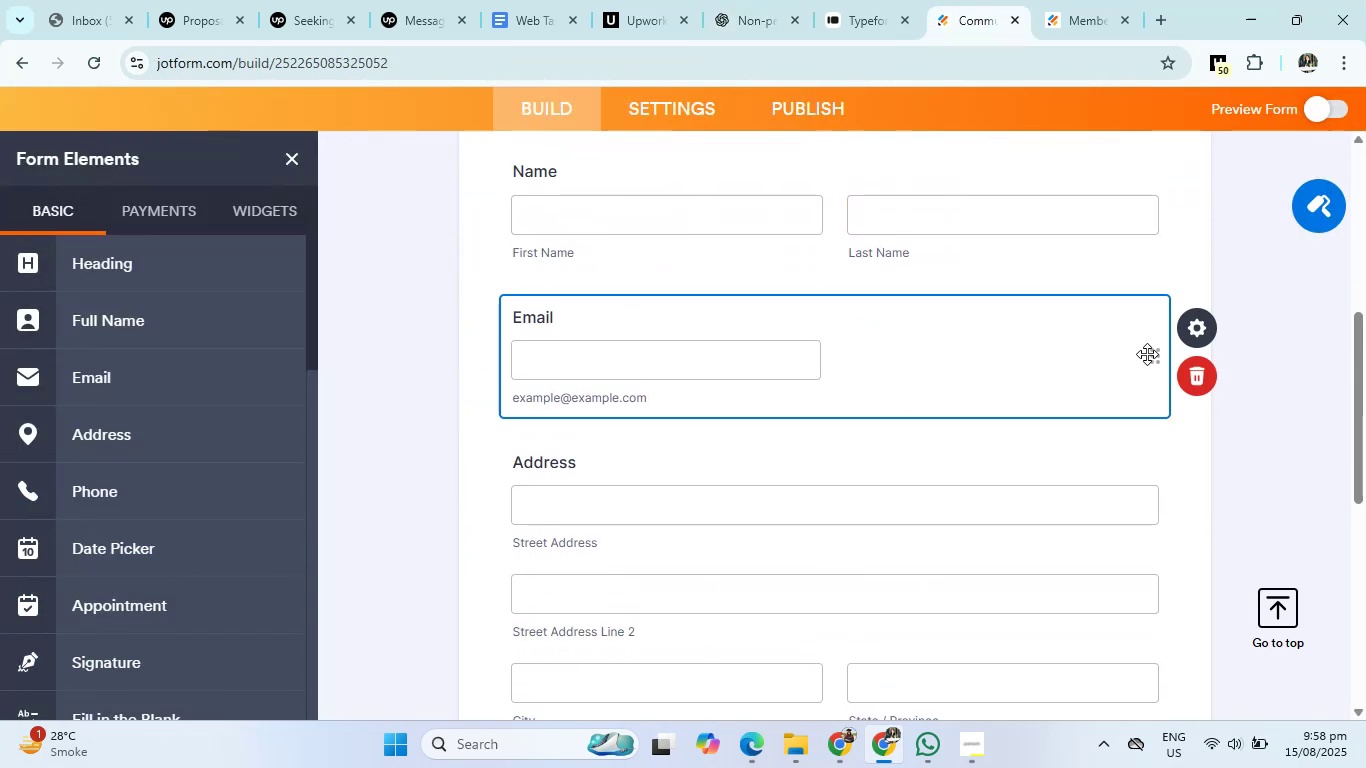 
left_click([1150, 355])
 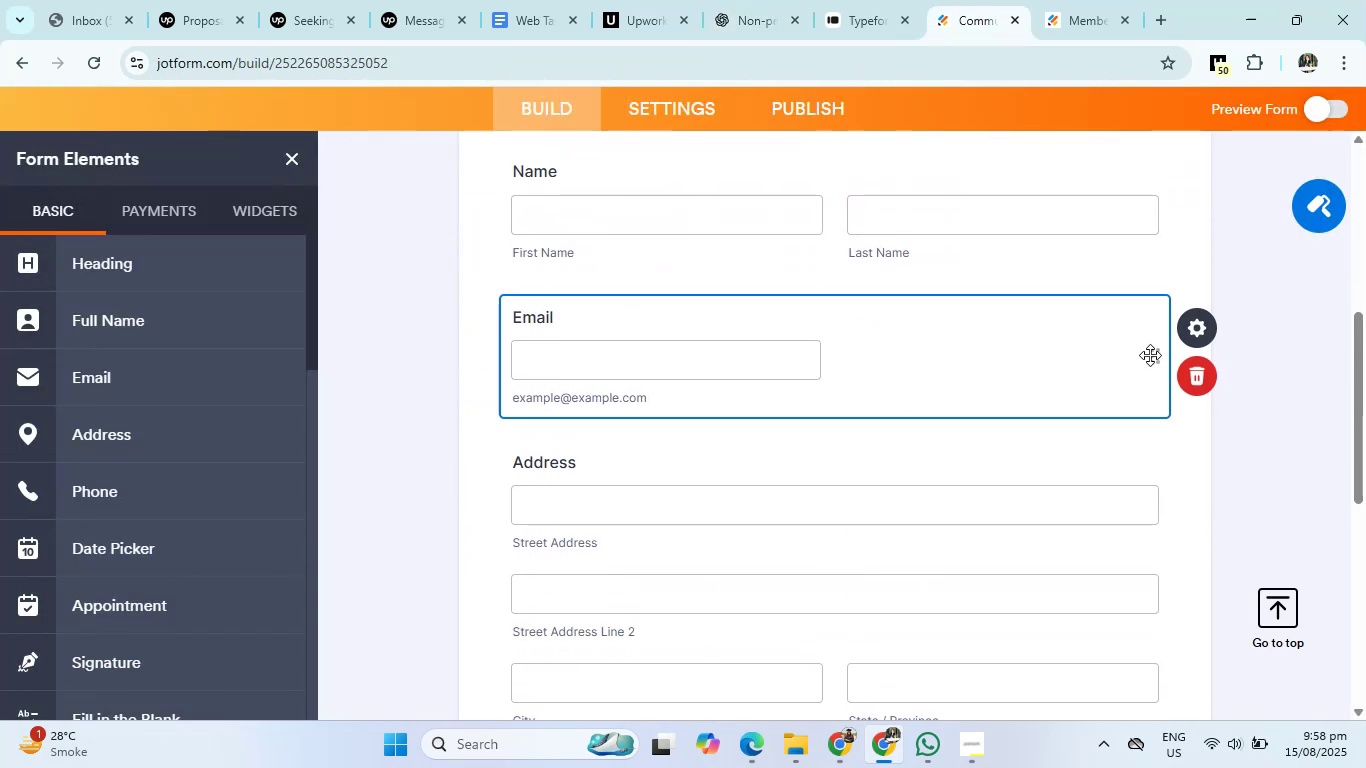 
right_click([1150, 355])
 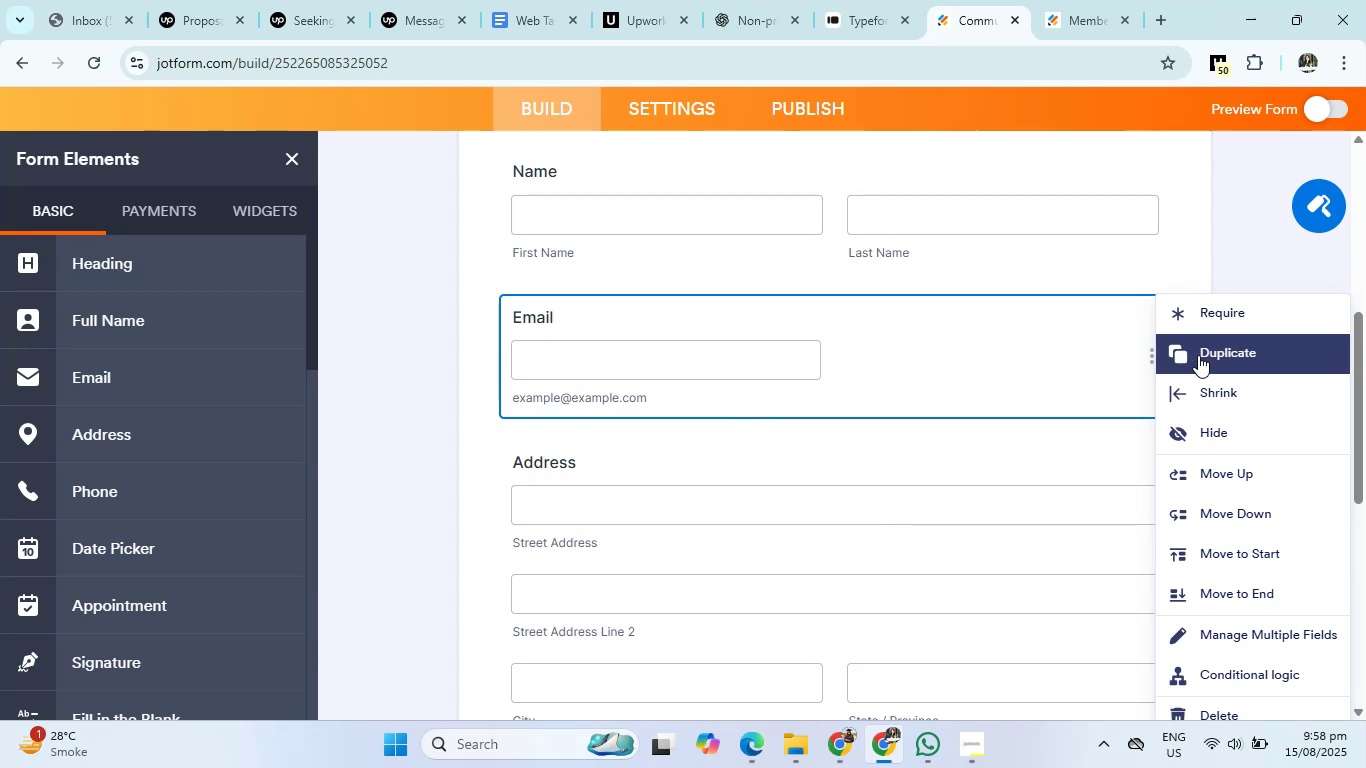 
left_click([1198, 380])
 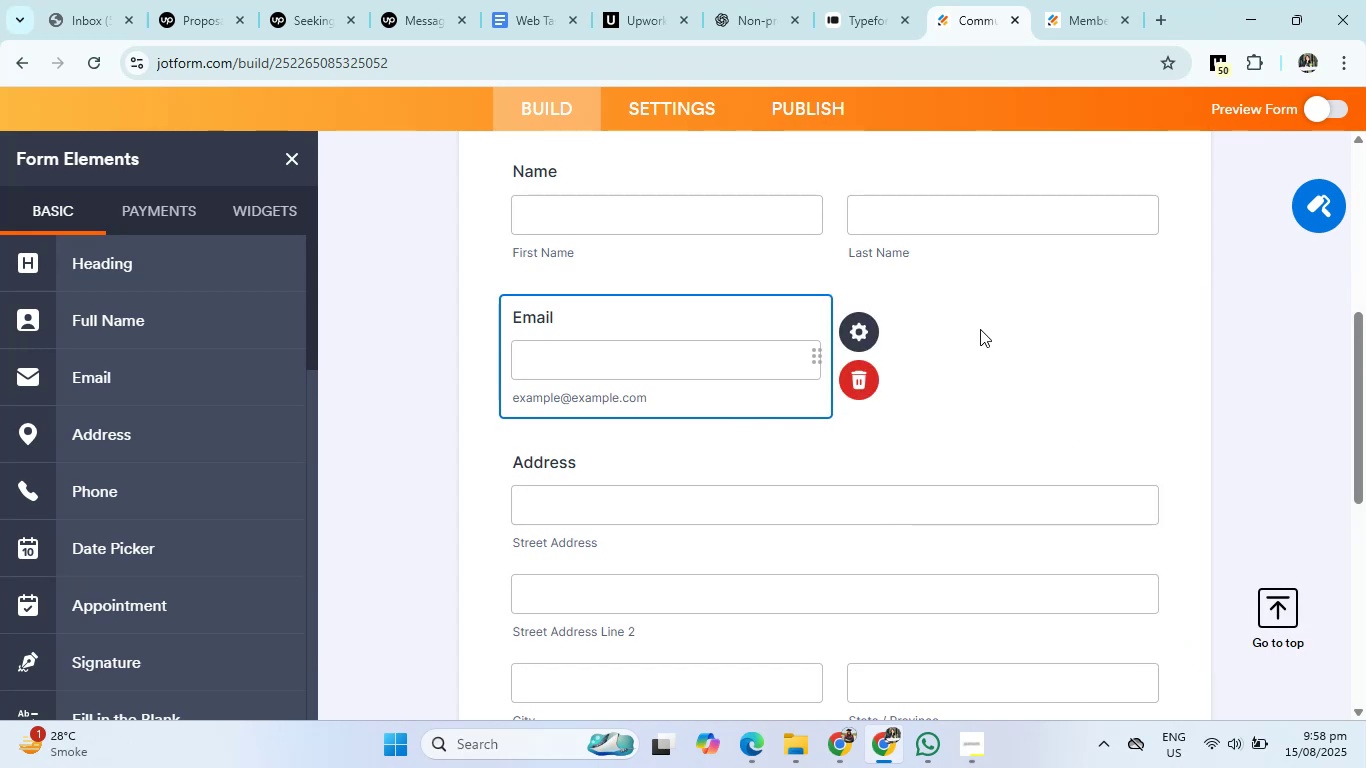 
scroll: coordinate [980, 329], scroll_direction: down, amount: 5.0
 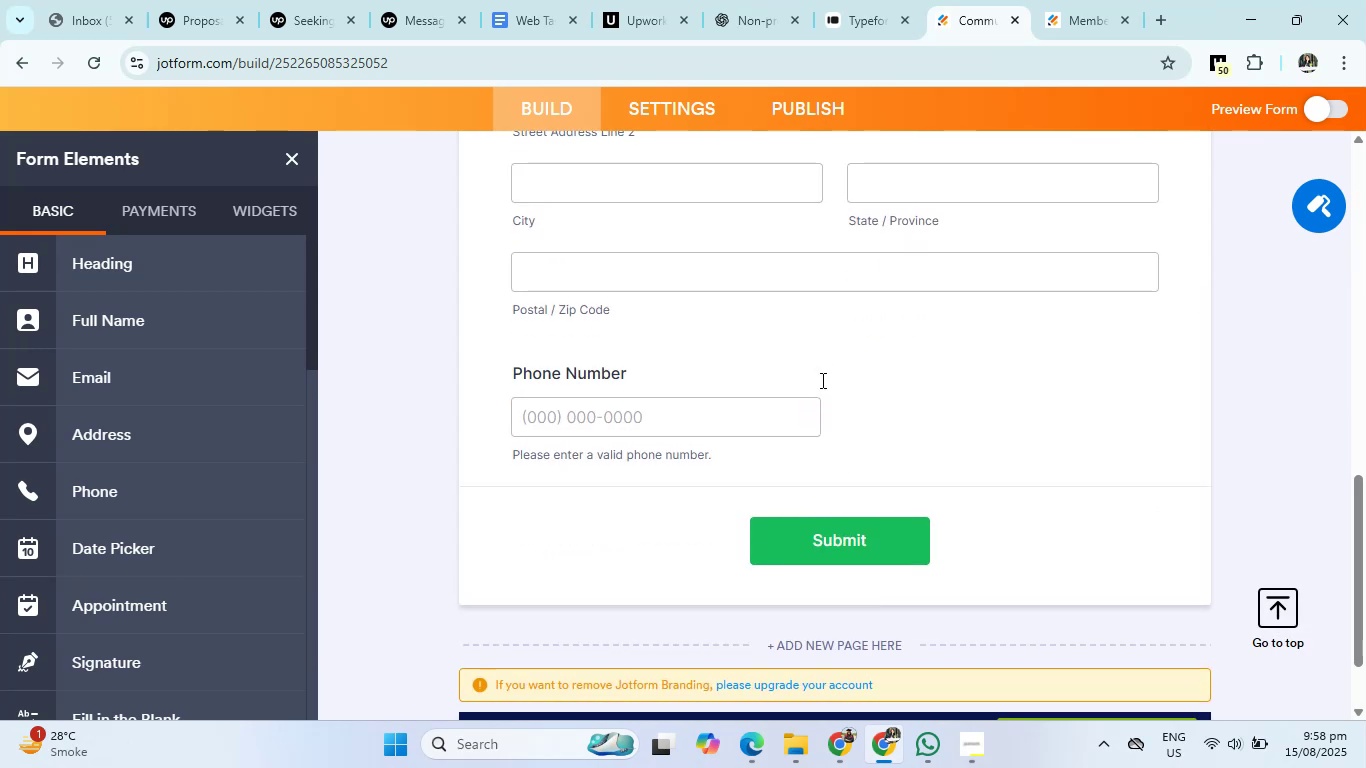 
left_click([806, 432])
 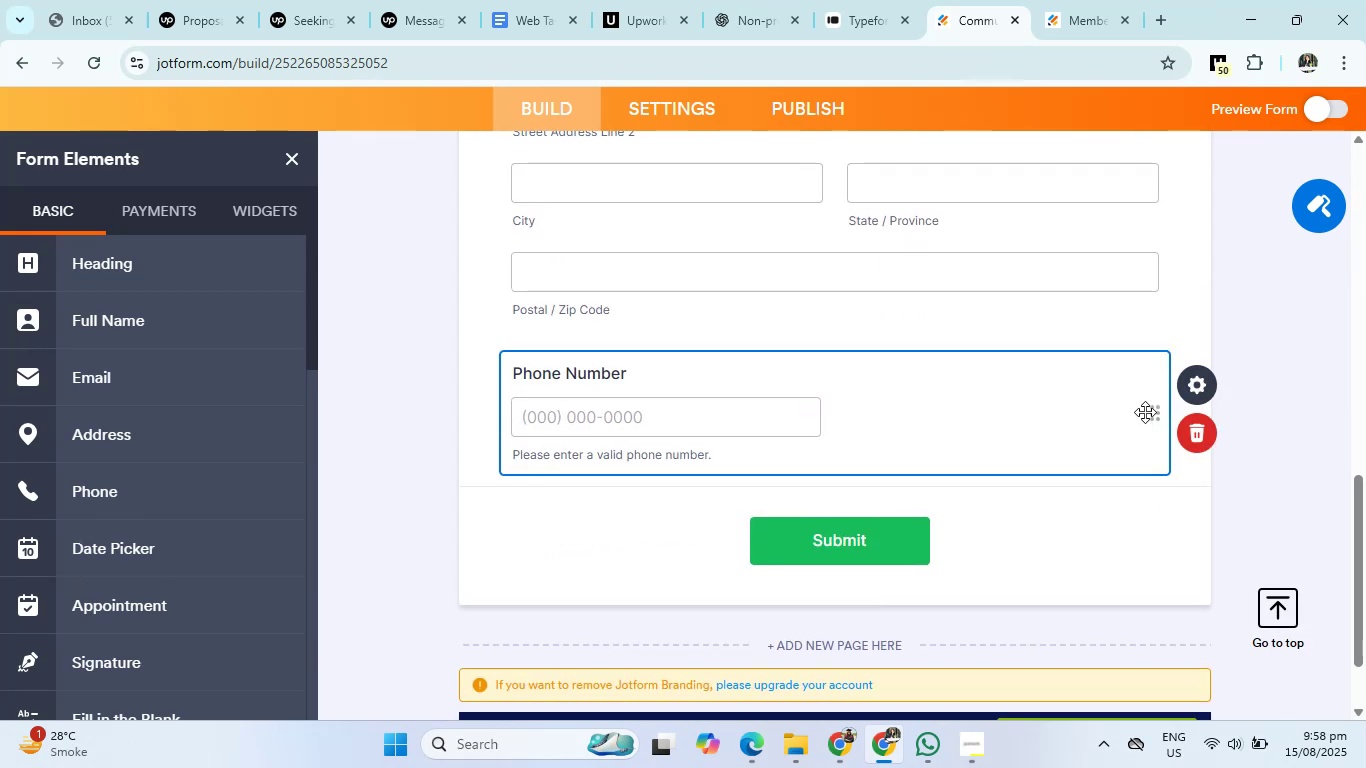 
right_click([1156, 415])
 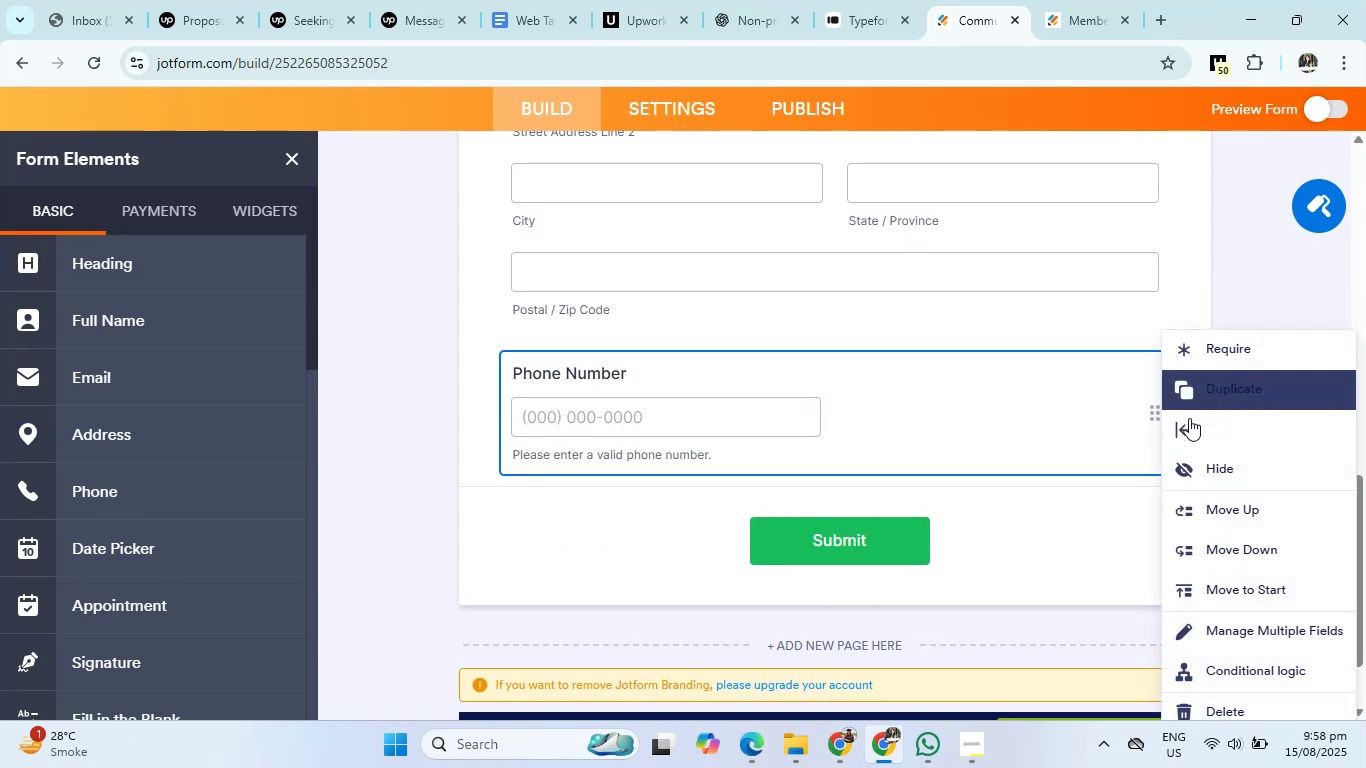 
left_click([1189, 424])
 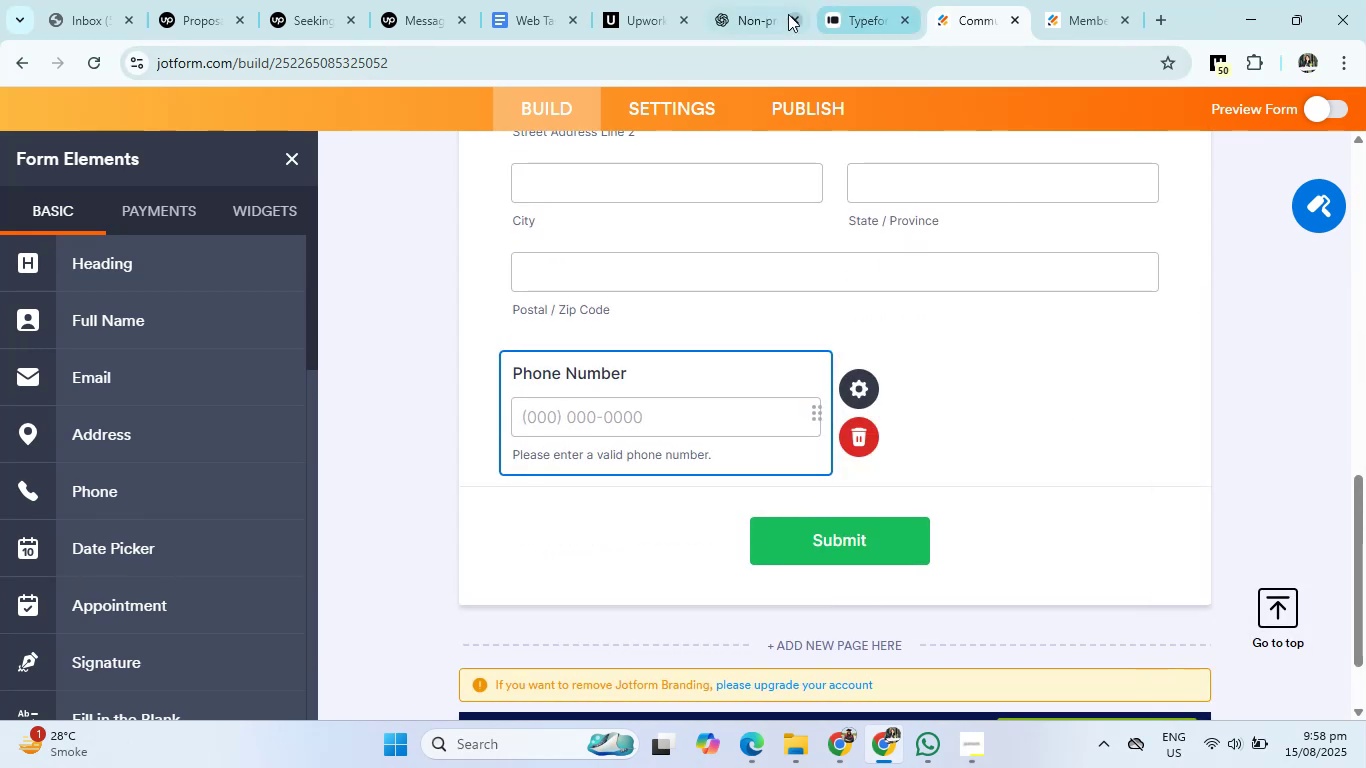 
left_click([772, 9])
 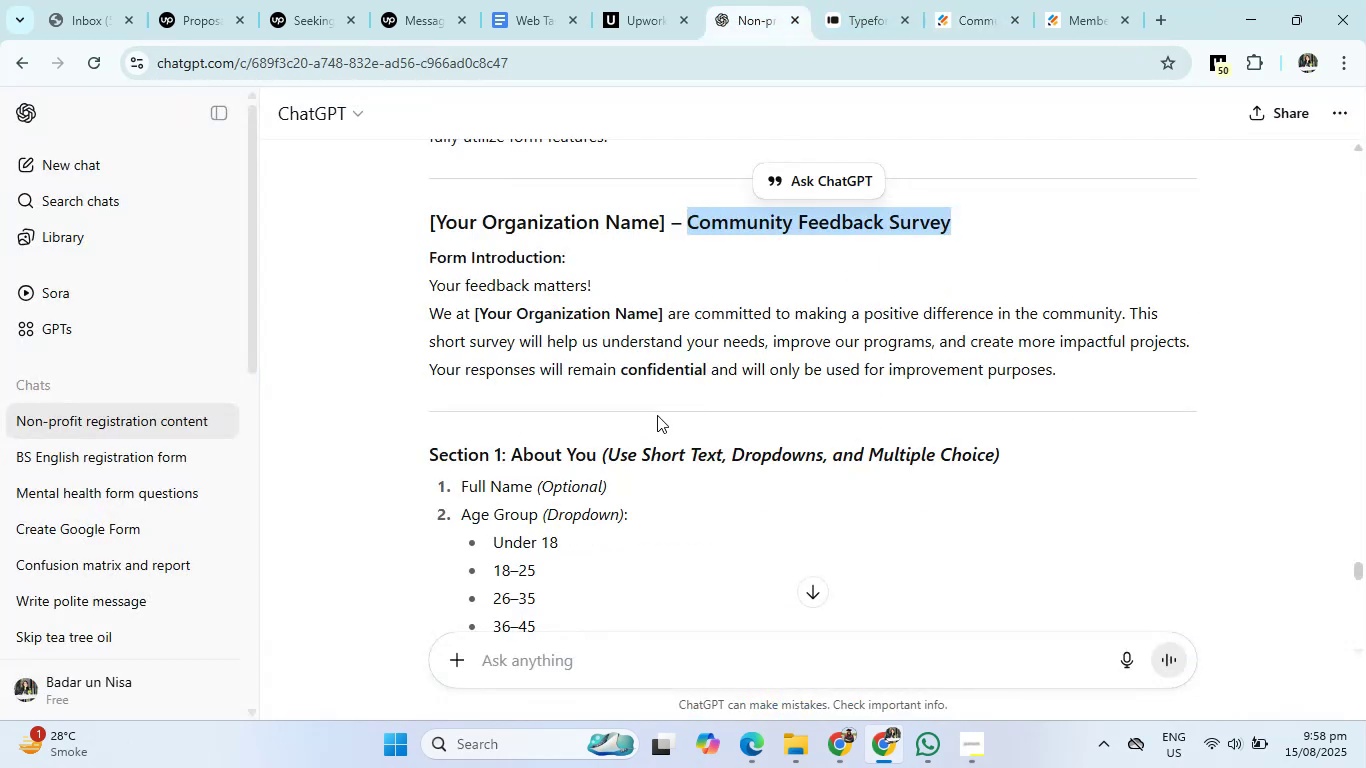 
scroll: coordinate [634, 417], scroll_direction: down, amount: 2.0
 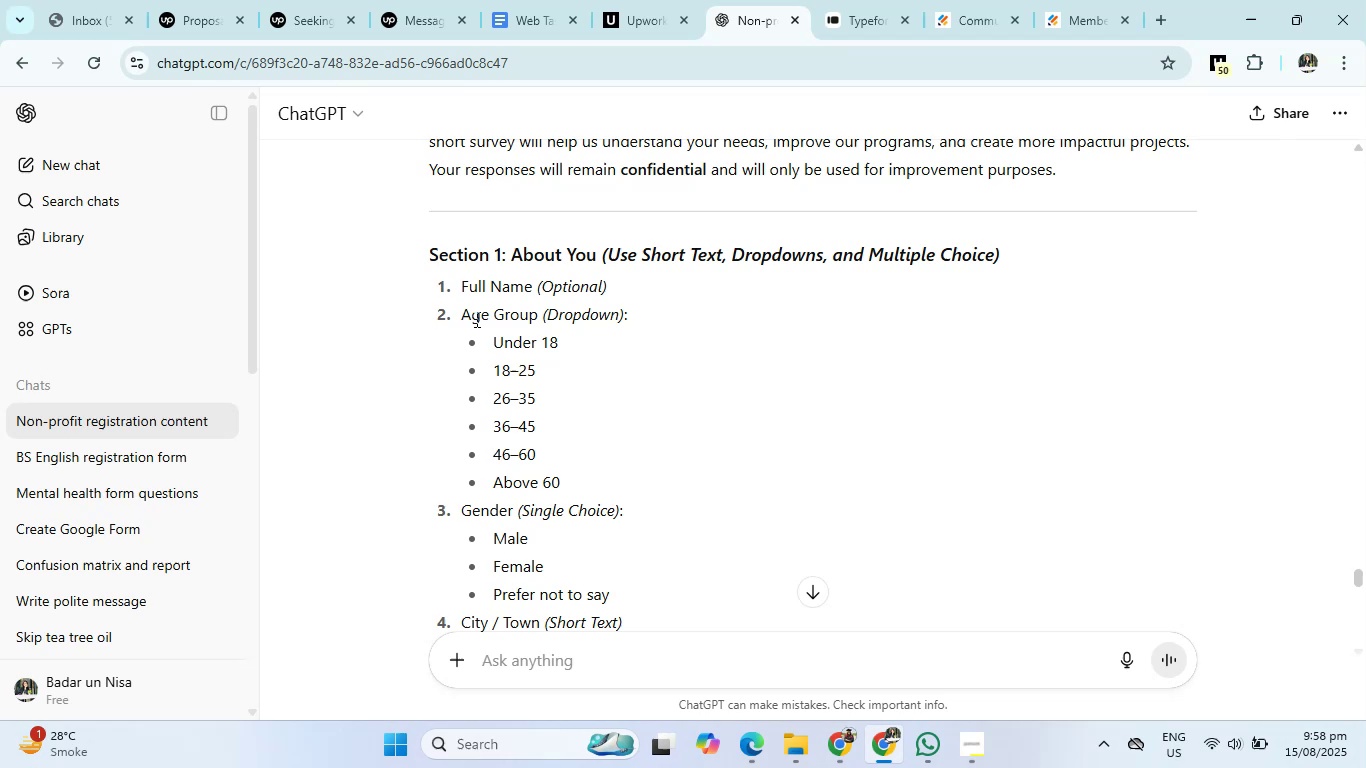 
left_click_drag(start_coordinate=[452, 314], to_coordinate=[542, 318])
 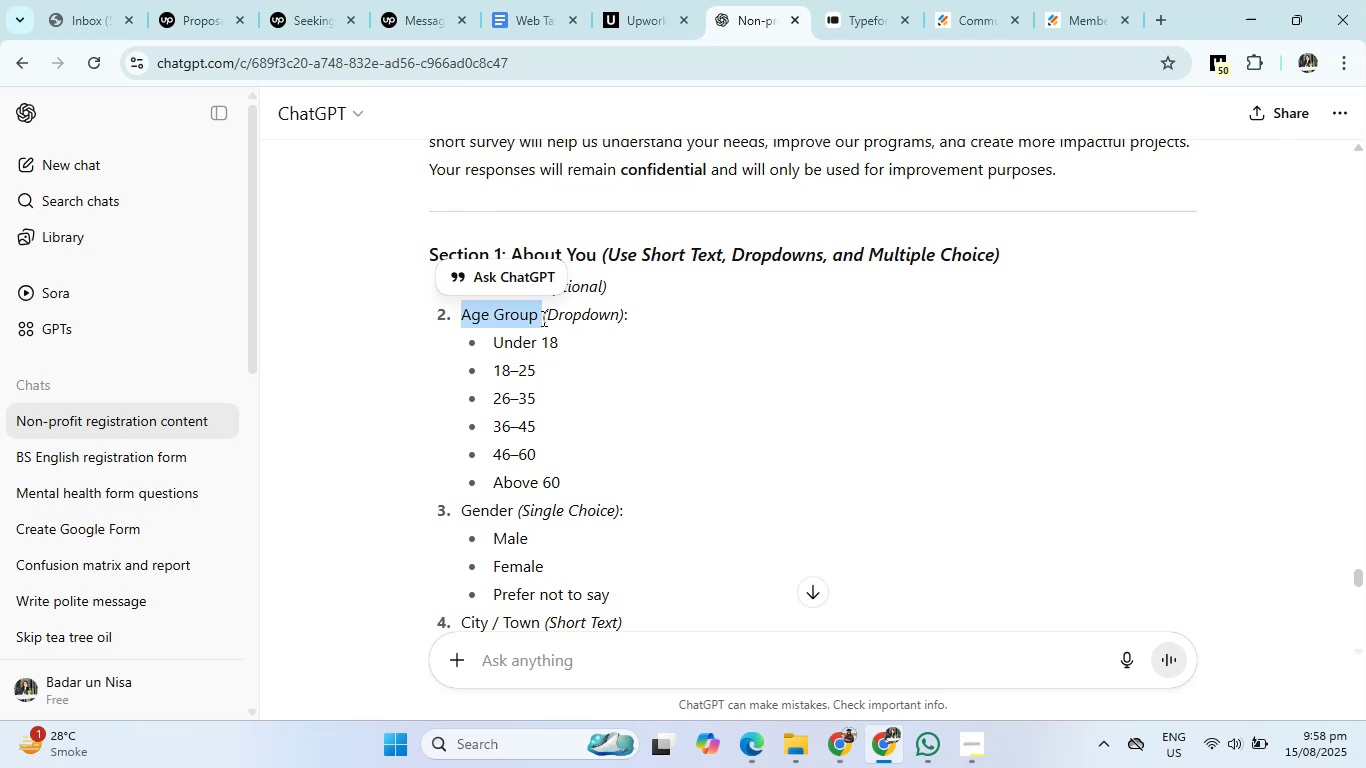 
key(Control+C)
 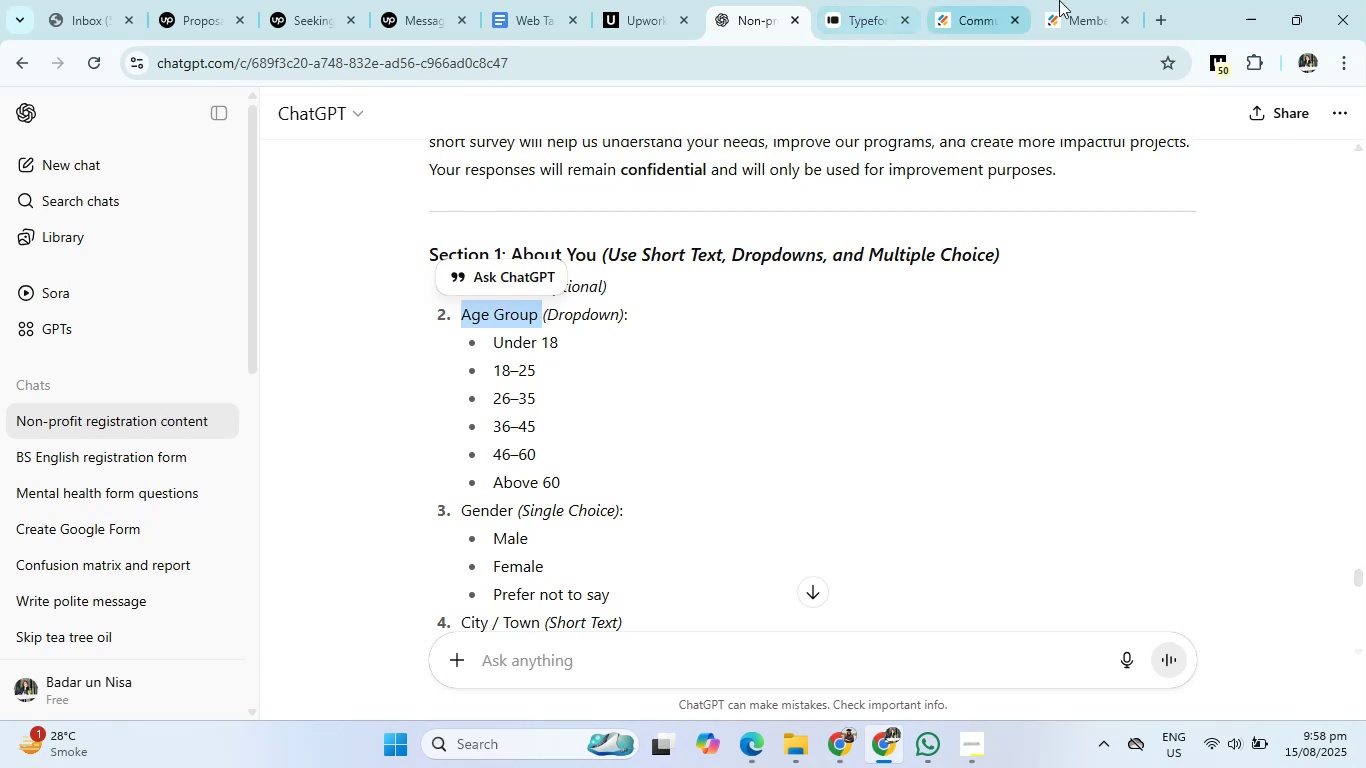 
left_click([1084, 0])
 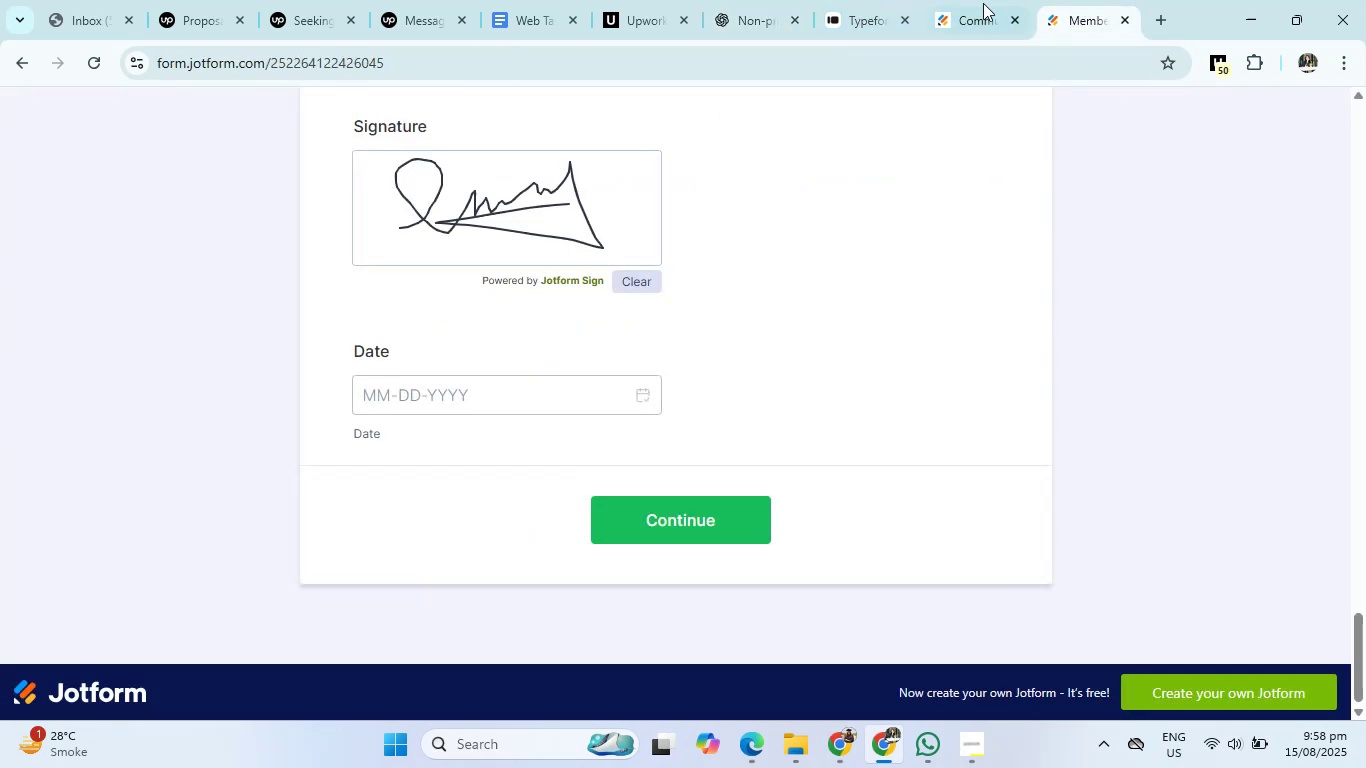 
left_click([981, 3])
 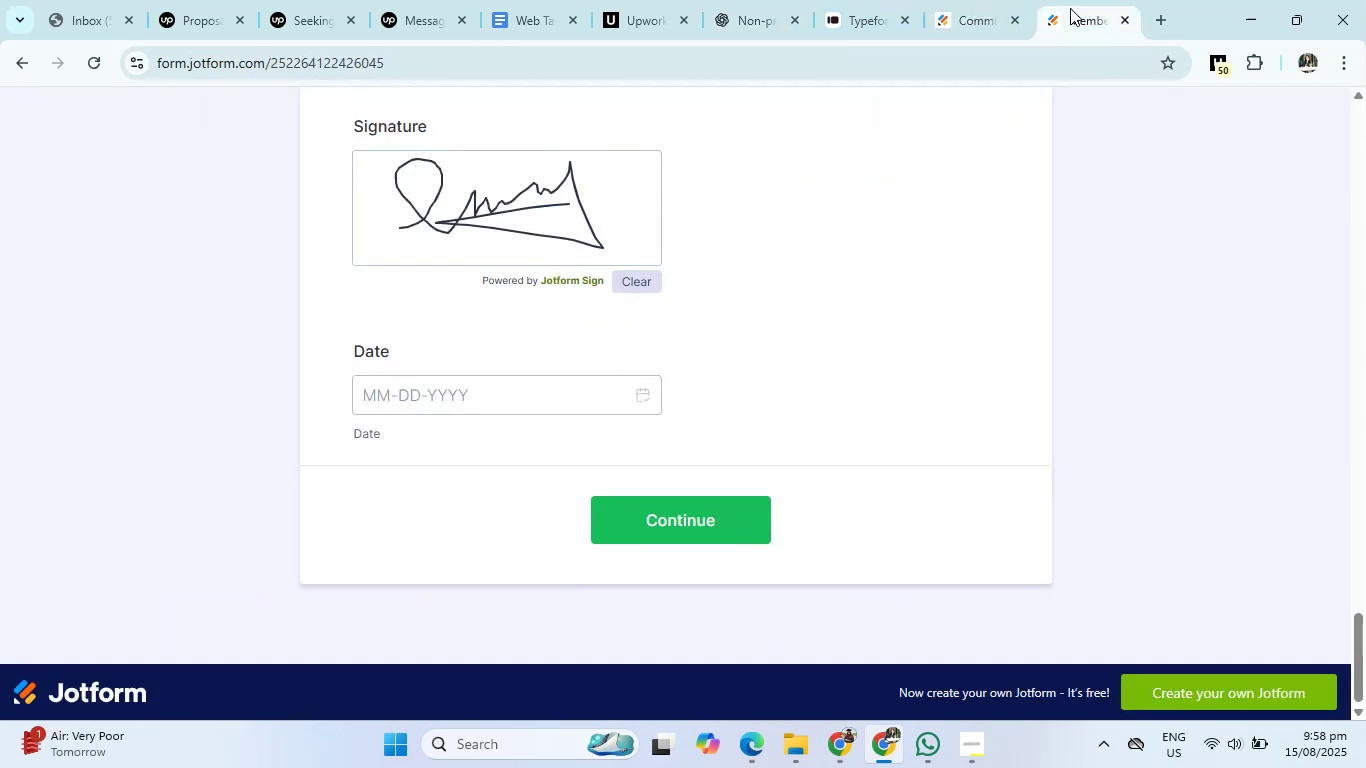 
double_click([998, 9])
 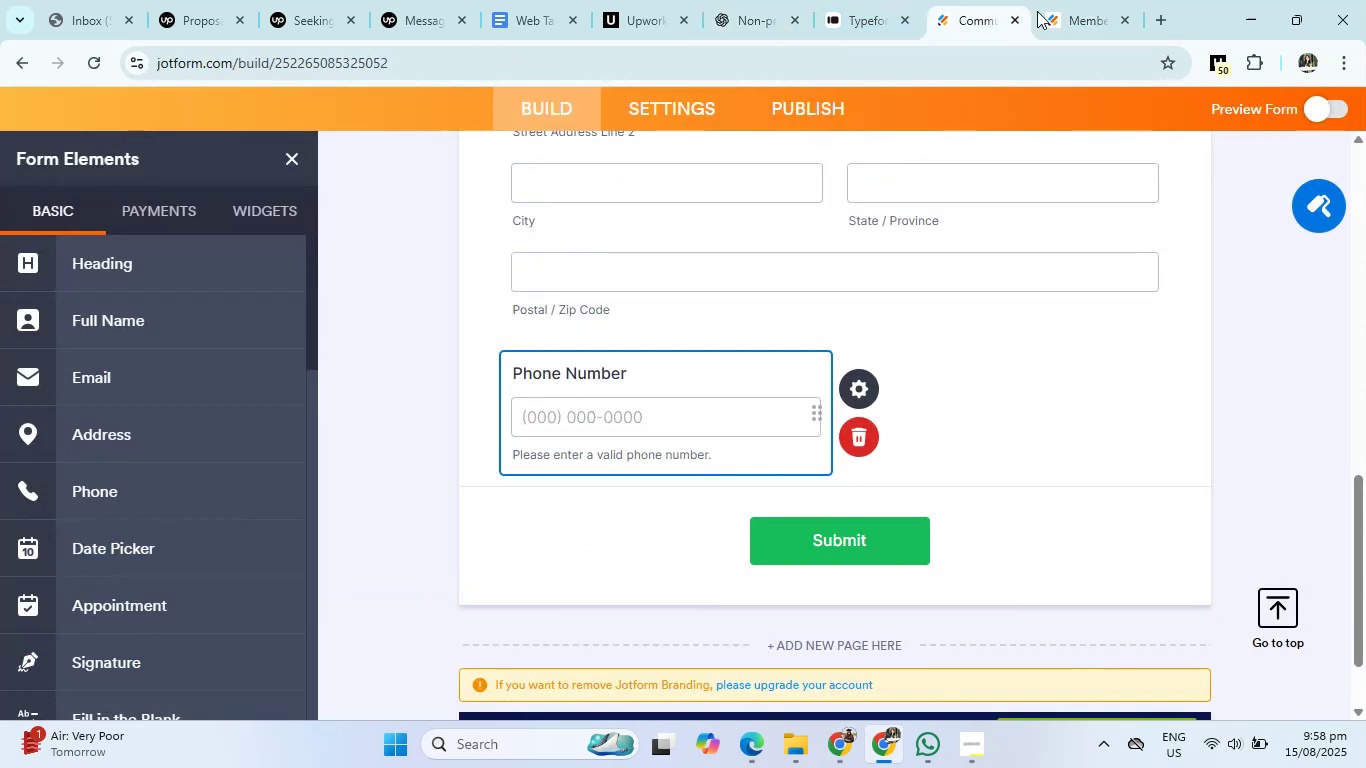 
left_click([1083, 11])
 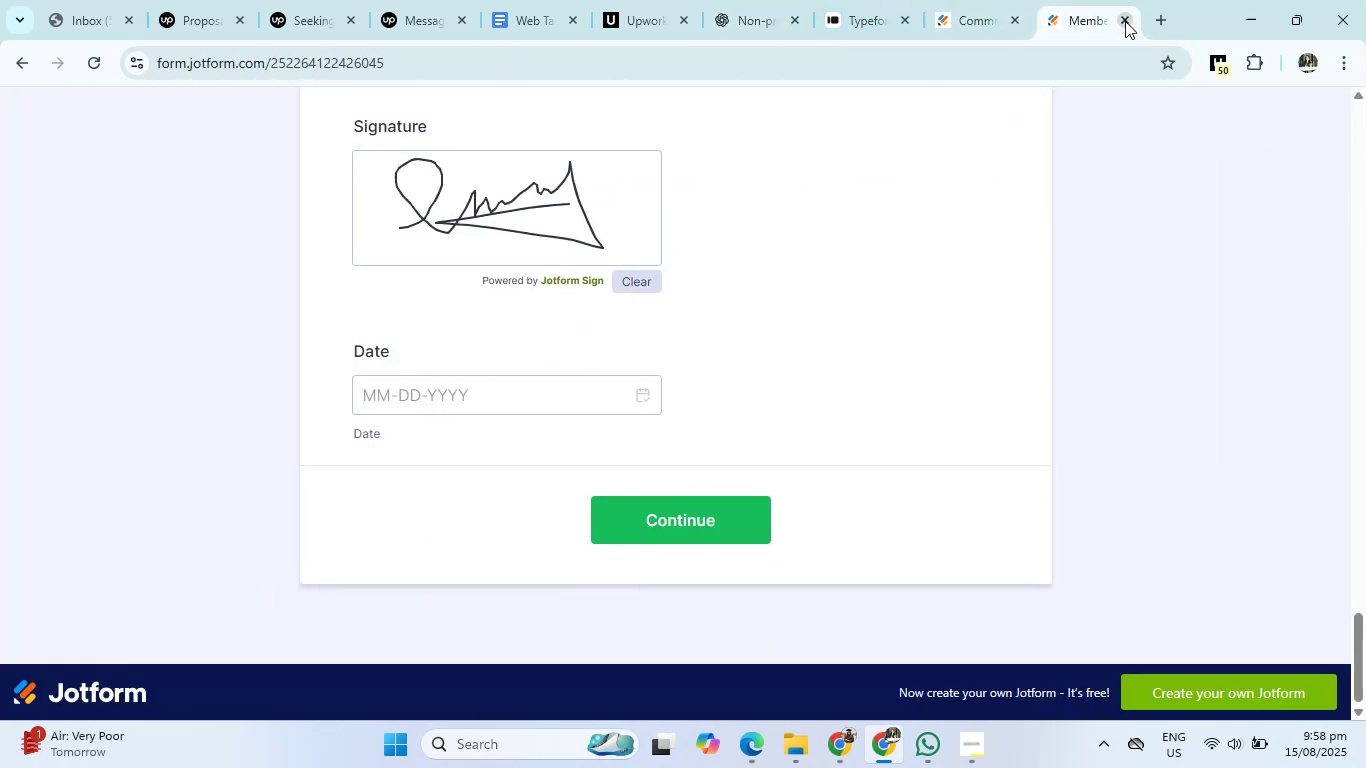 
left_click([1125, 21])
 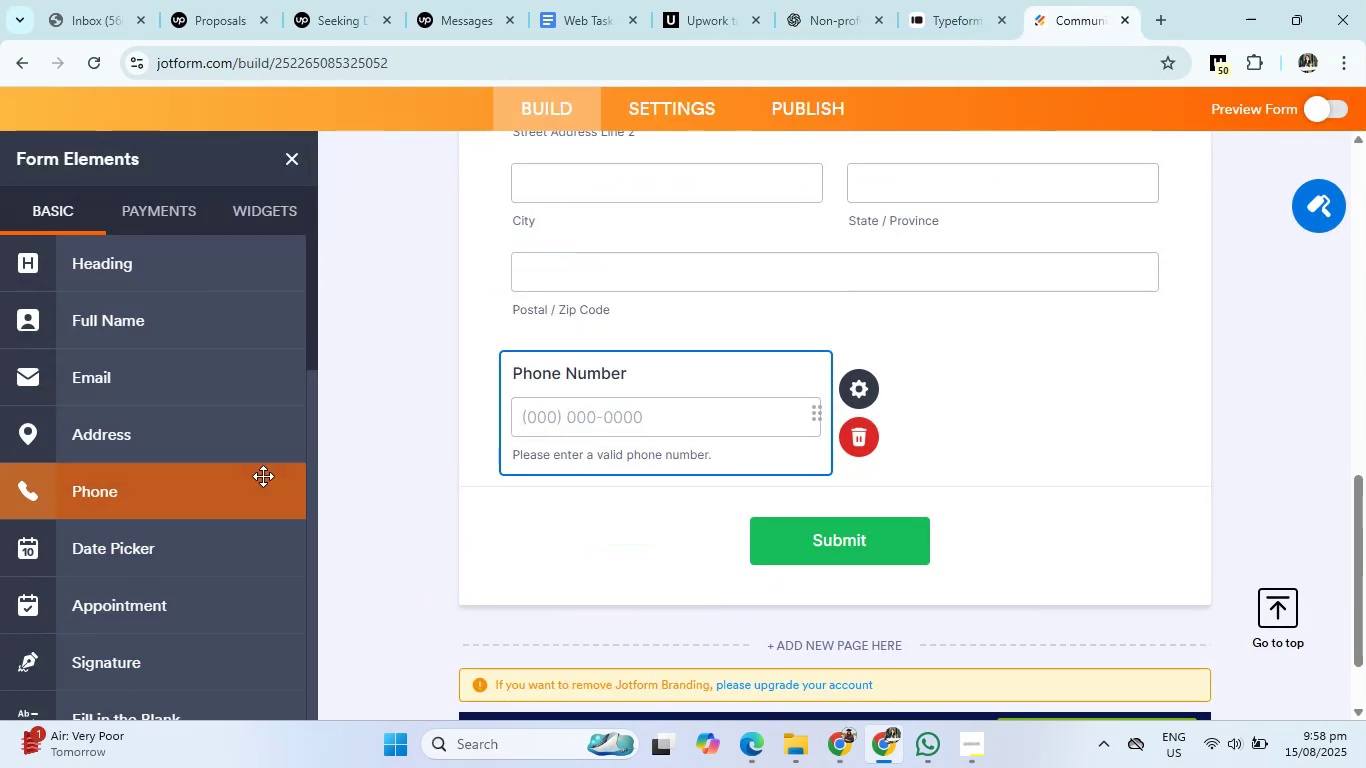 
scroll: coordinate [216, 516], scroll_direction: down, amount: 6.0
 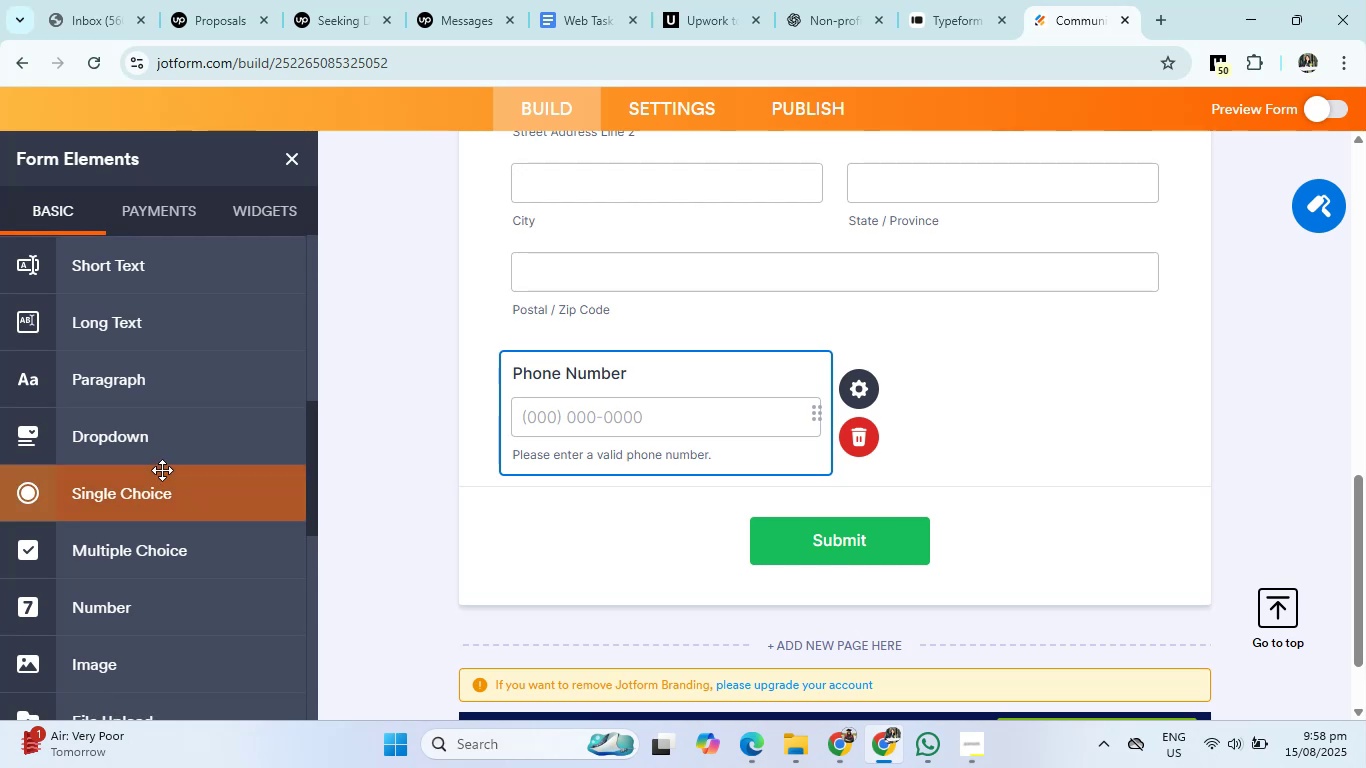 
left_click([114, 446])
 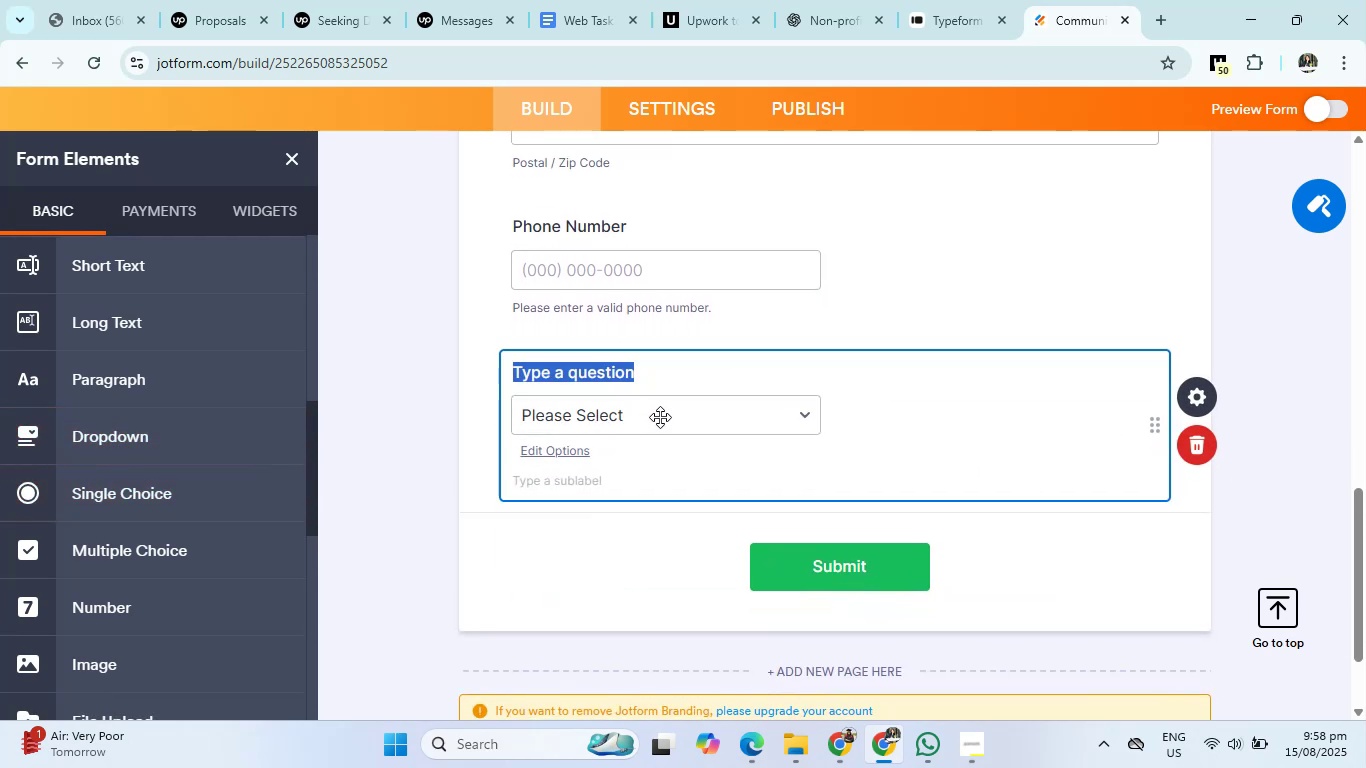 
key(Backspace)
 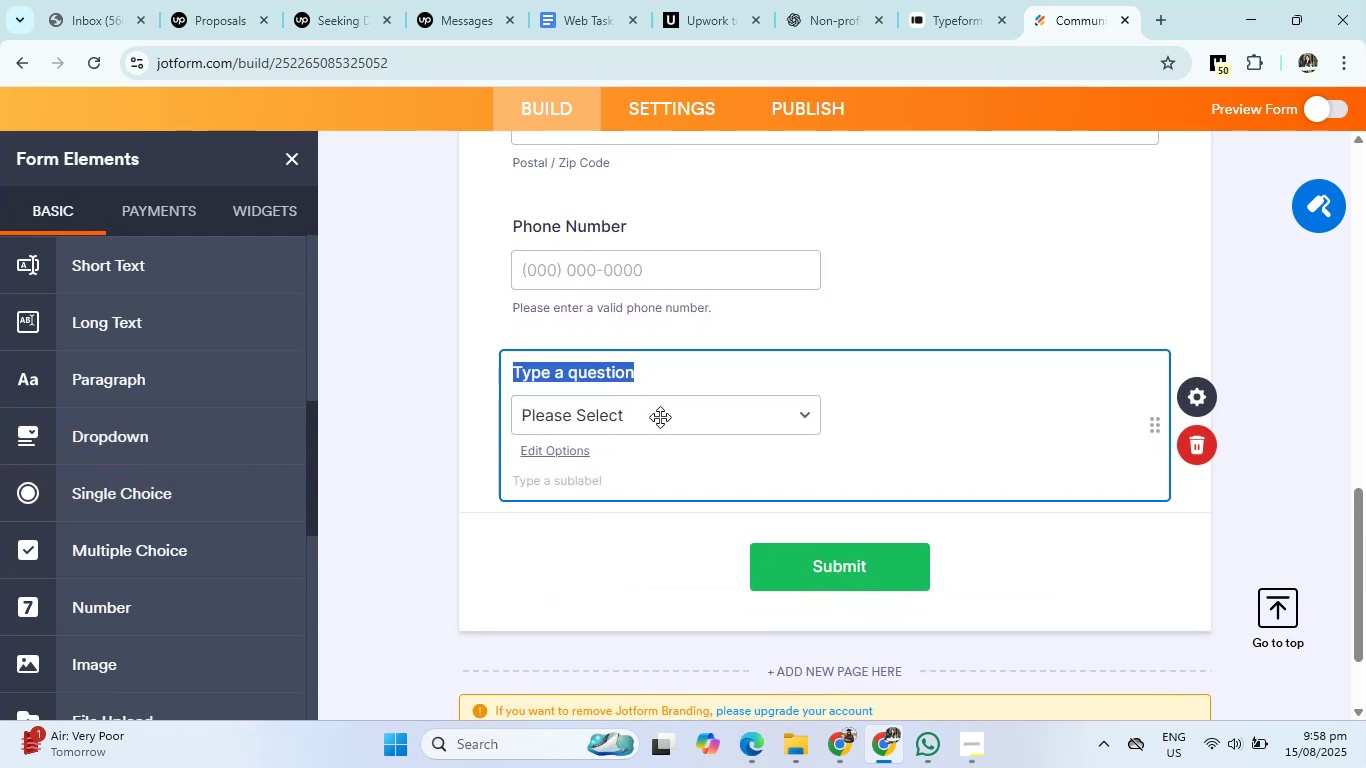 
key(Control+V)
 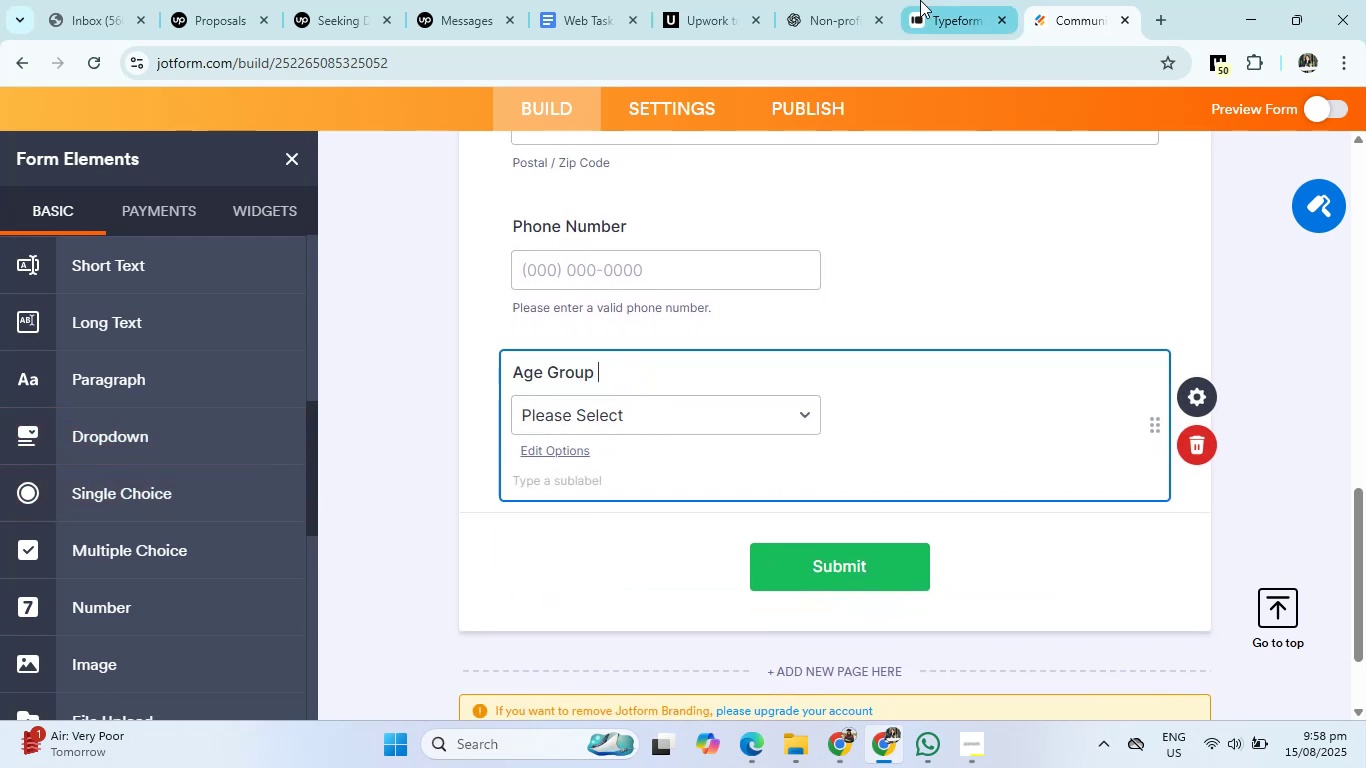 
left_click([849, 3])
 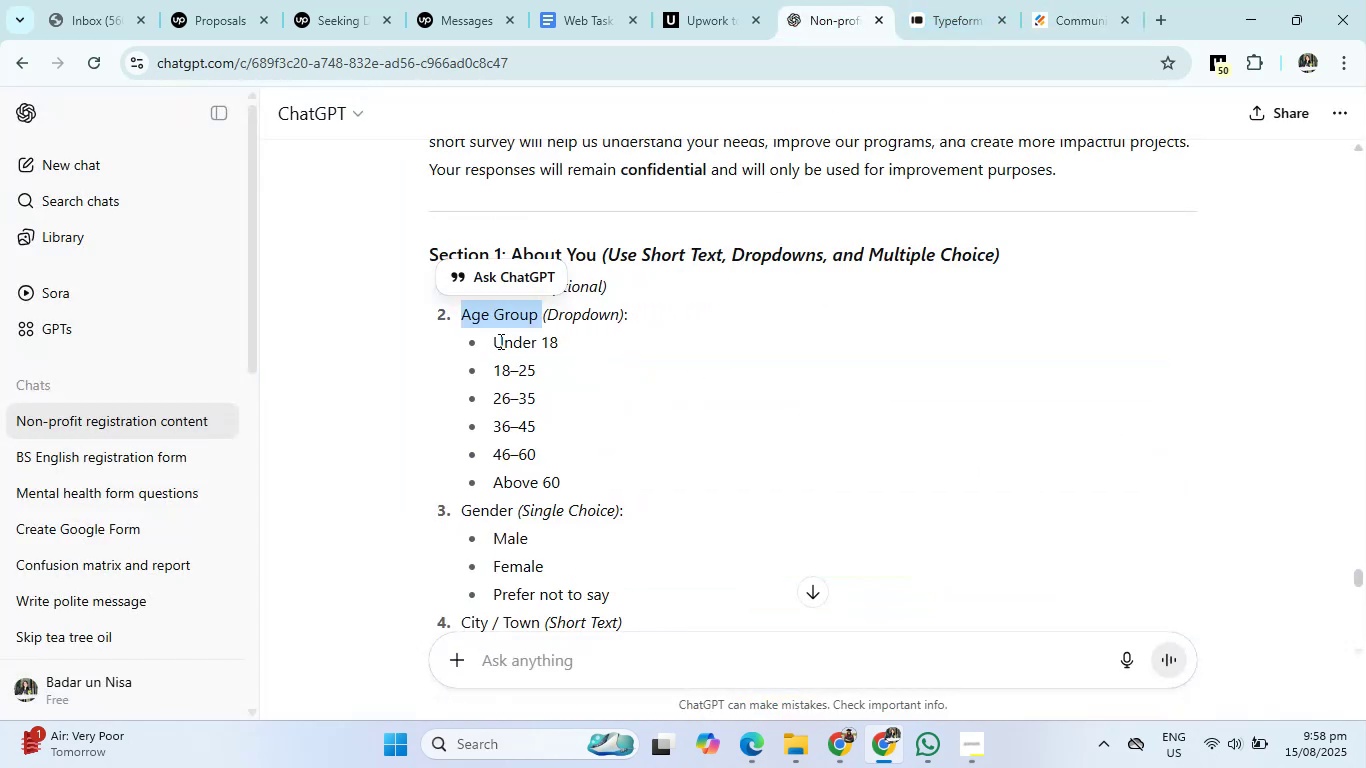 
left_click_drag(start_coordinate=[491, 342], to_coordinate=[561, 472])
 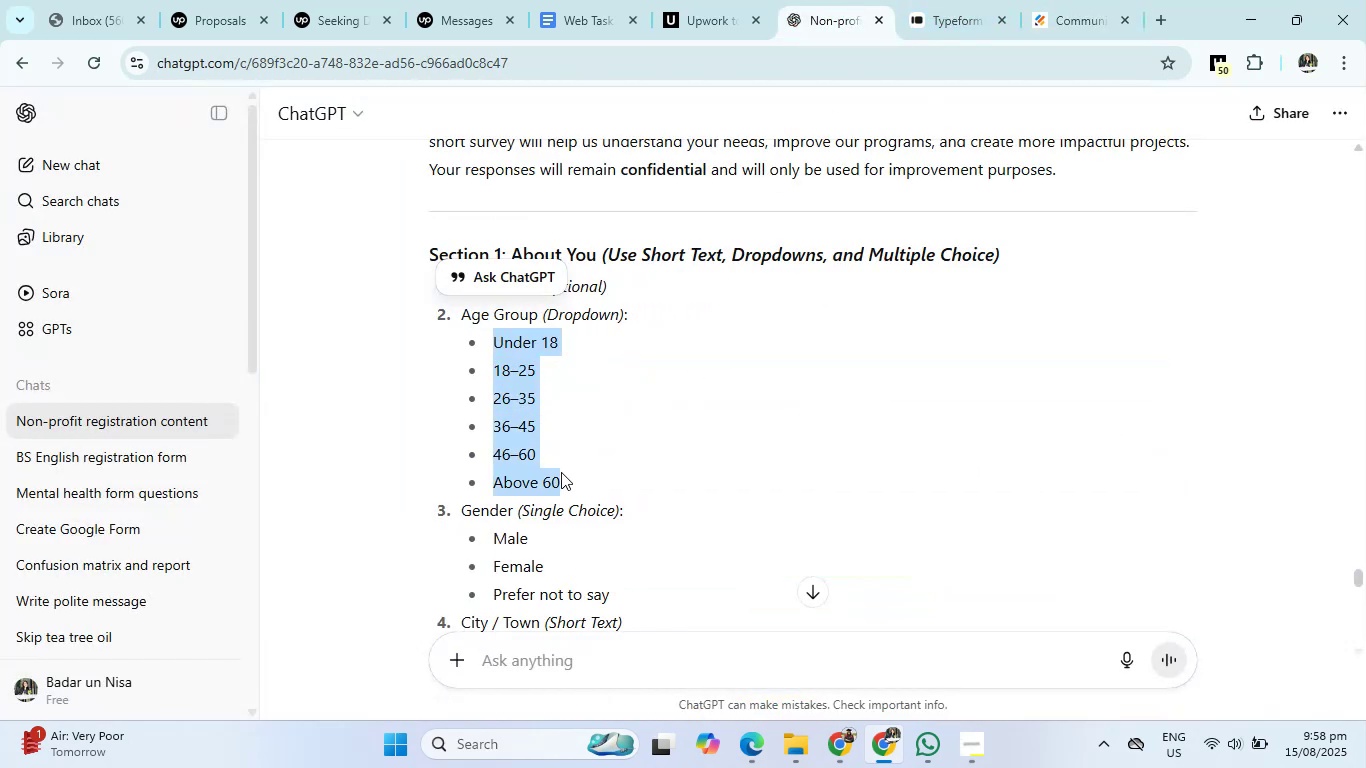 
key(Control+C)
 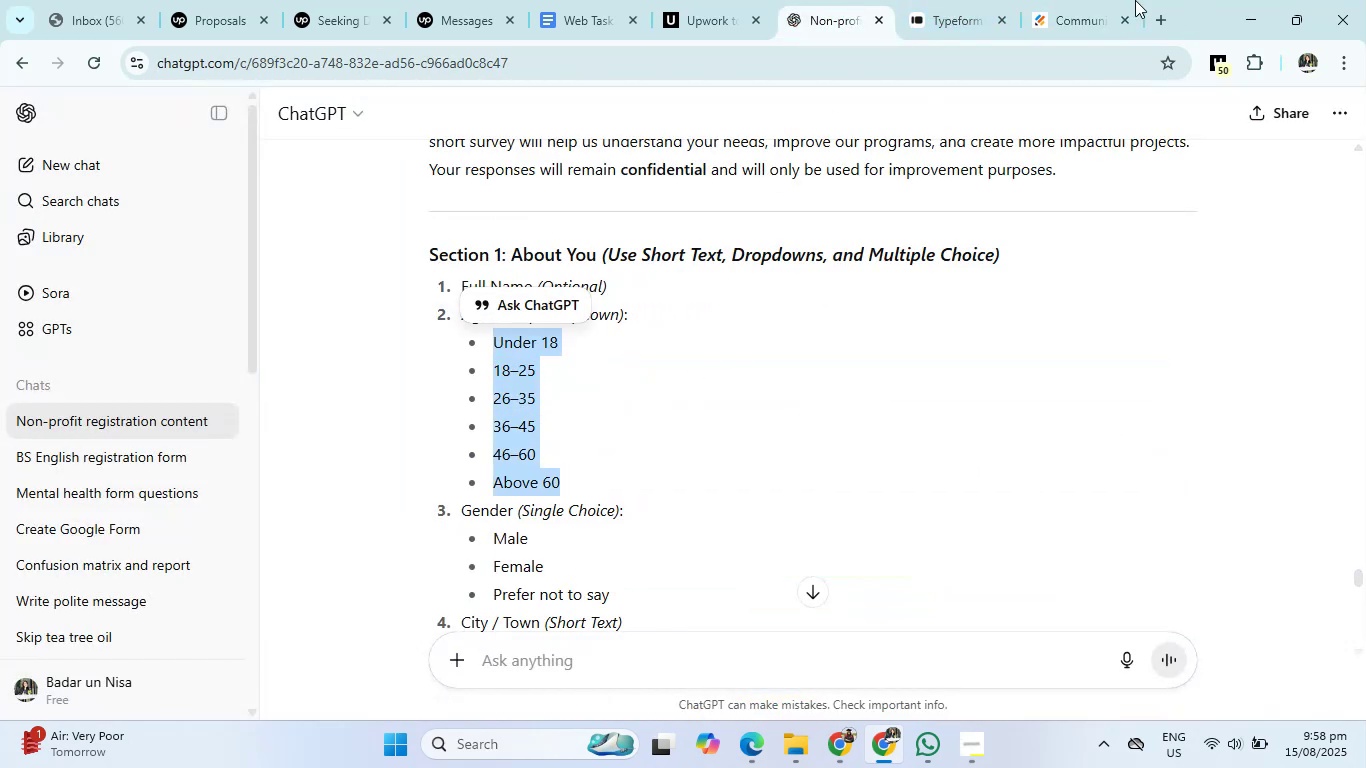 
left_click([1093, 0])
 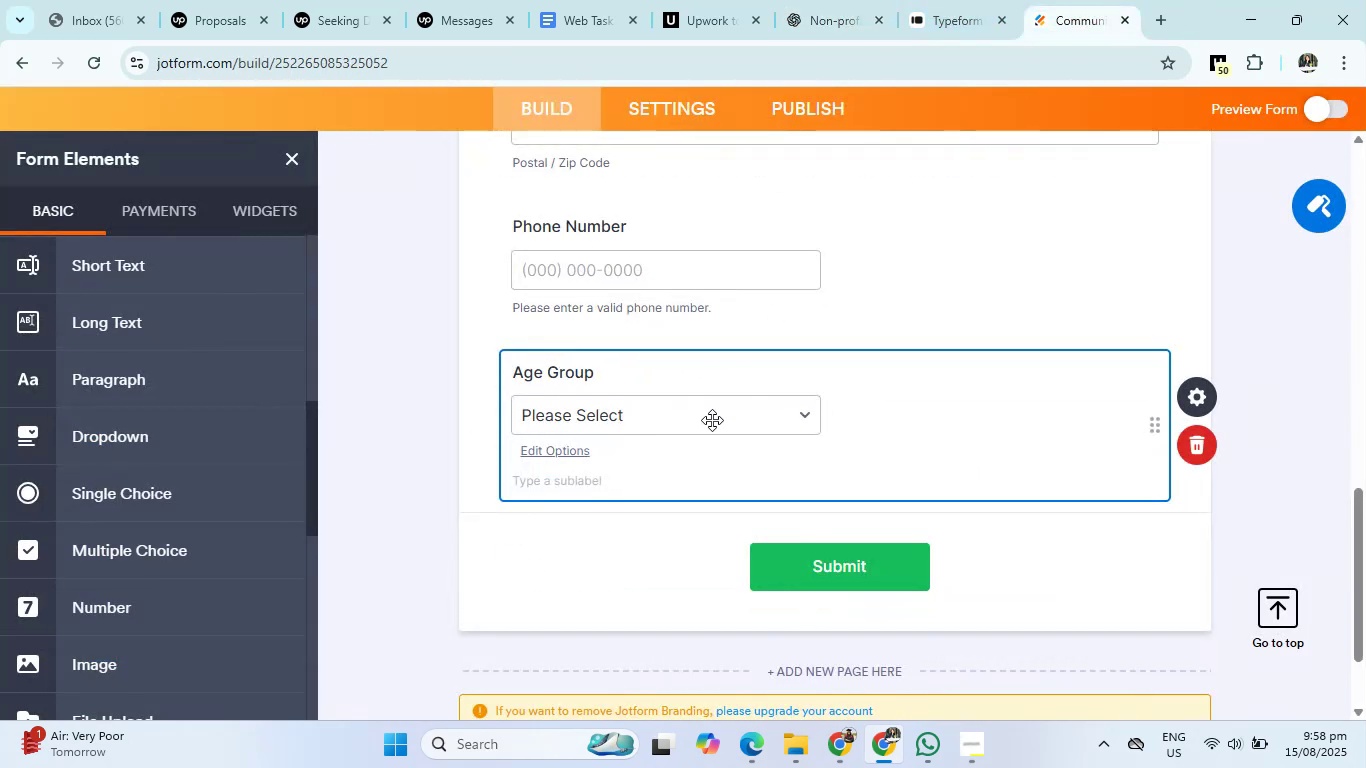 
left_click([710, 422])
 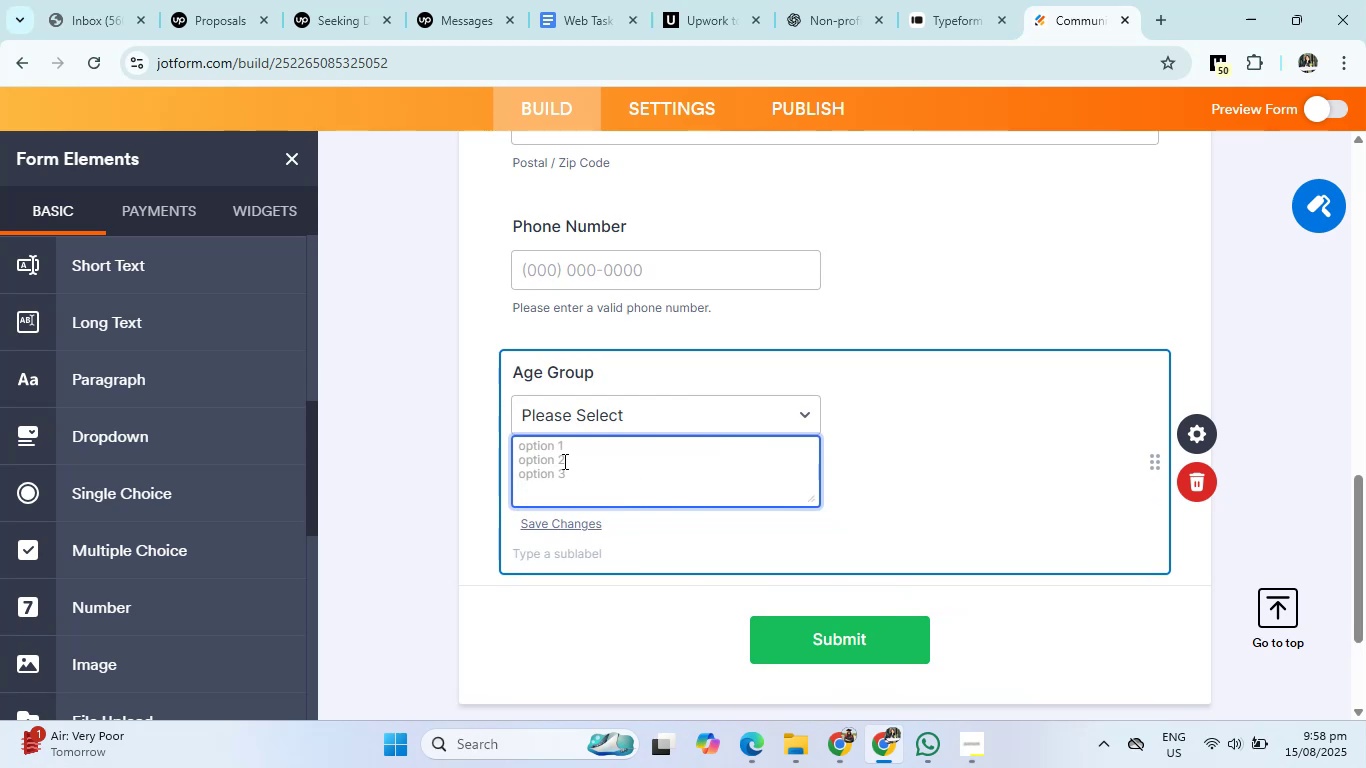 
left_click([540, 441])
 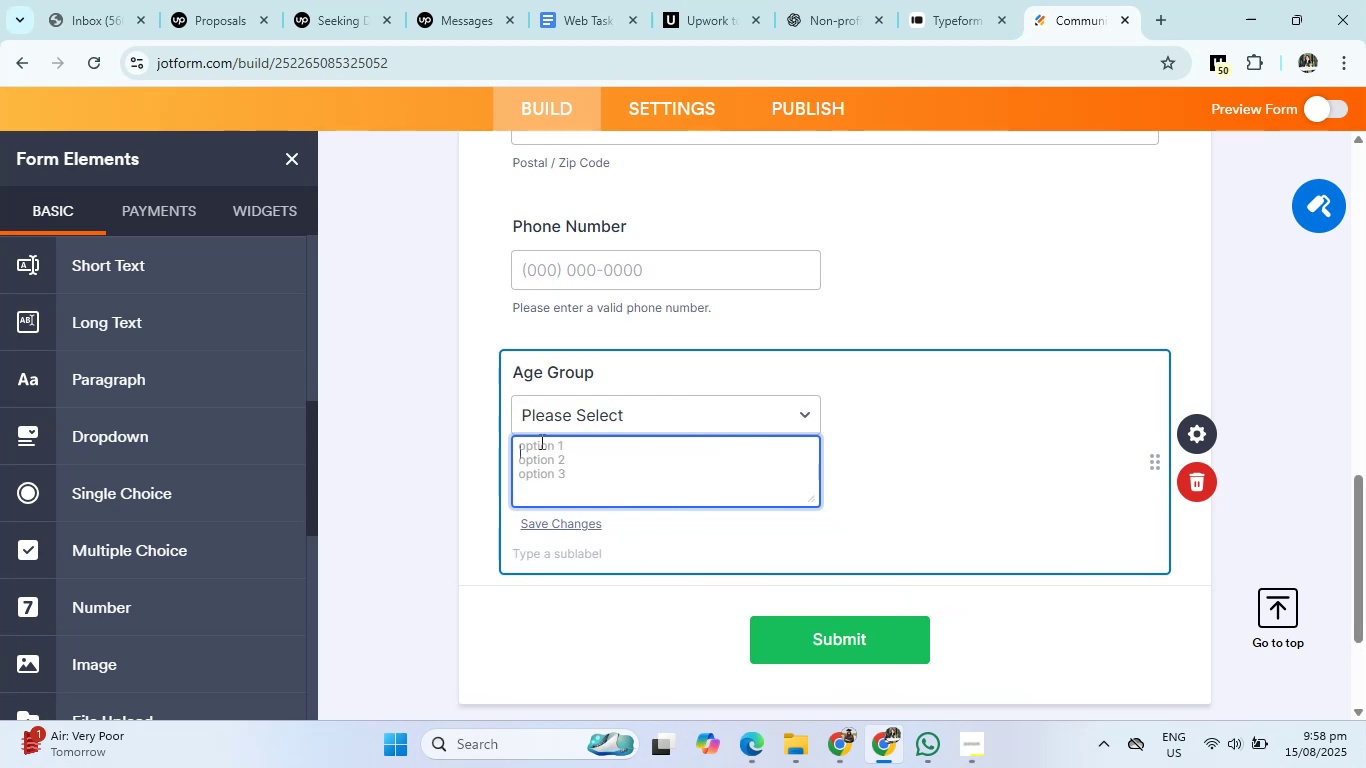 
key(Control+V)
 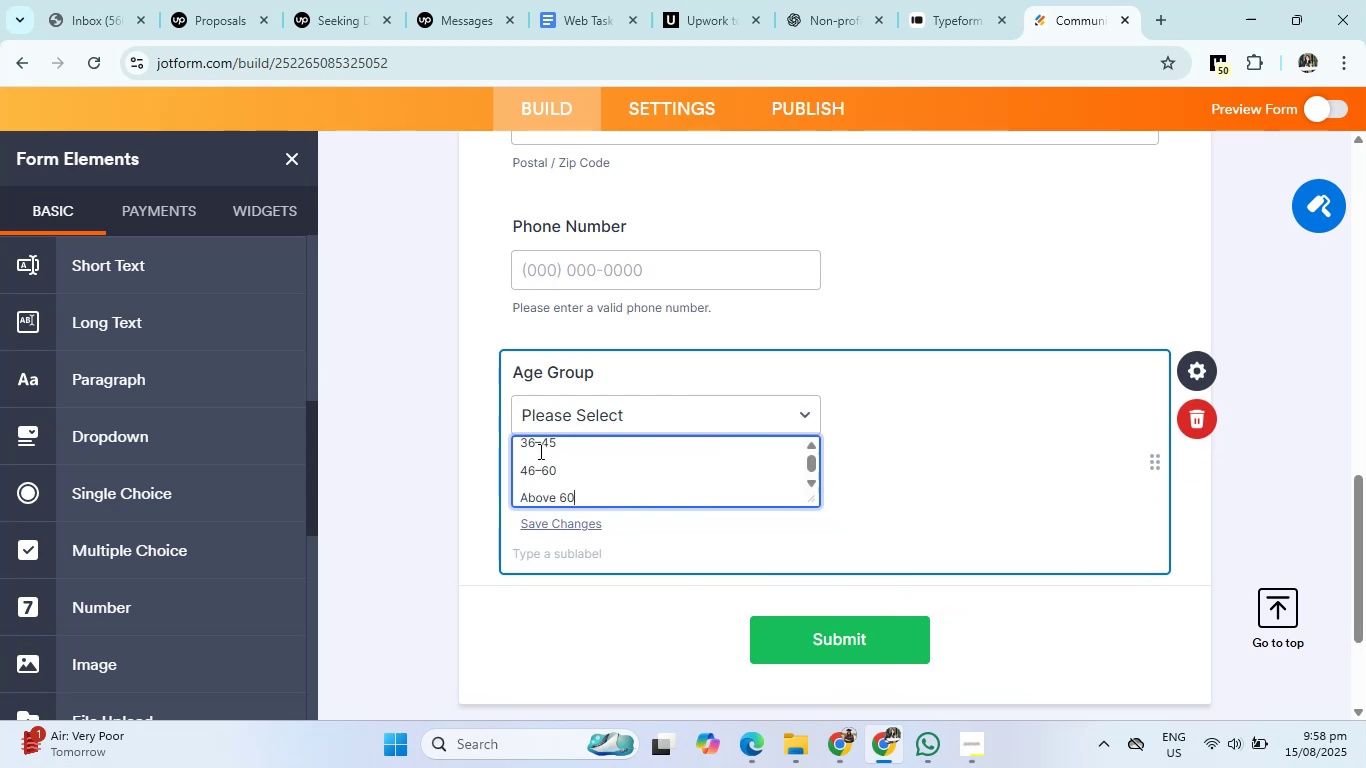 
left_click([539, 453])
 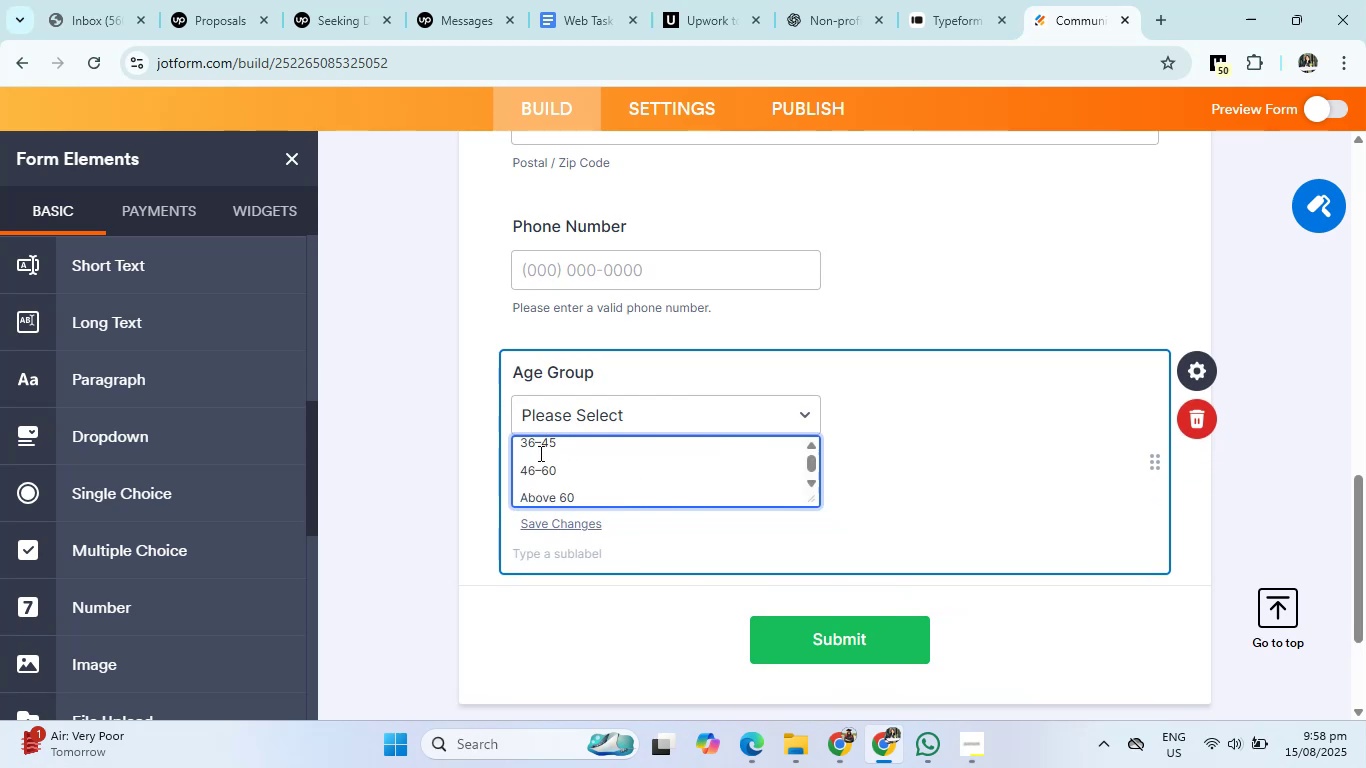 
key(Backspace)
 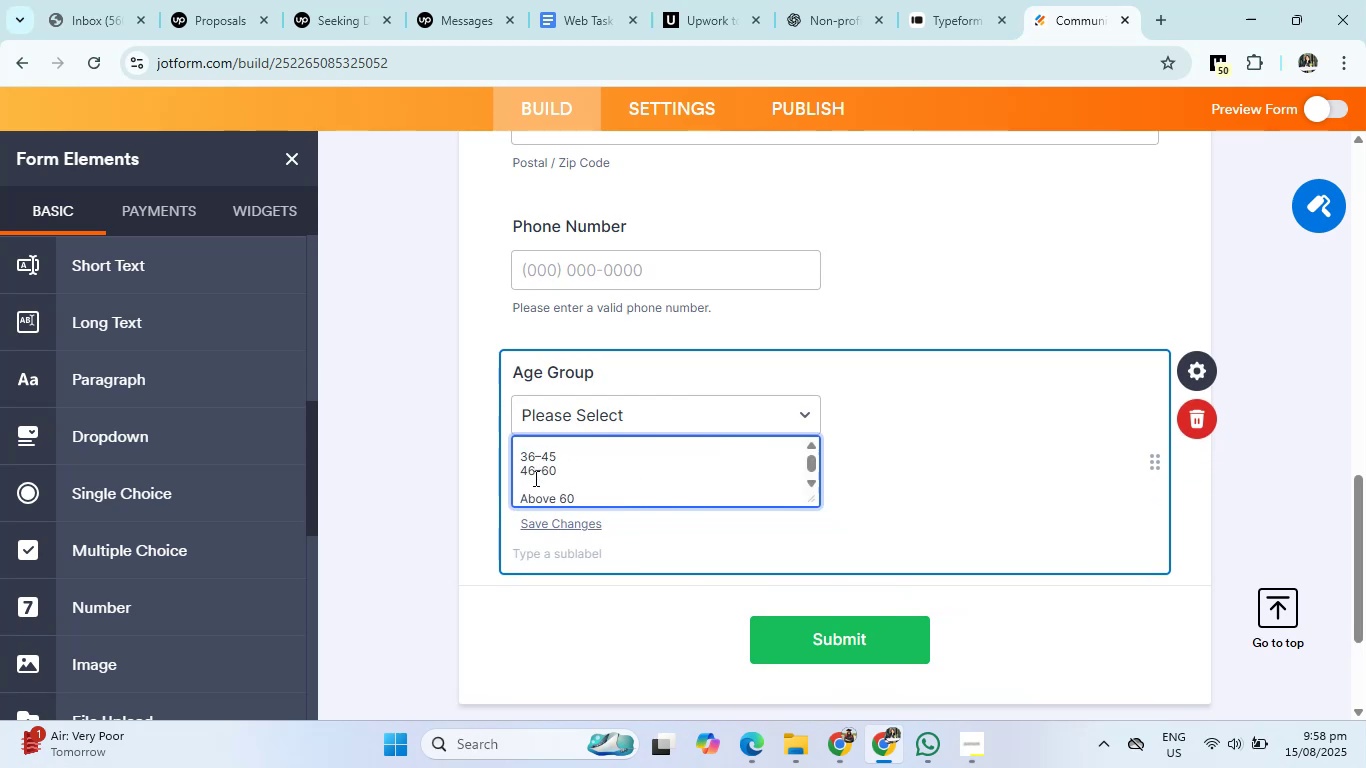 
left_click([533, 488])
 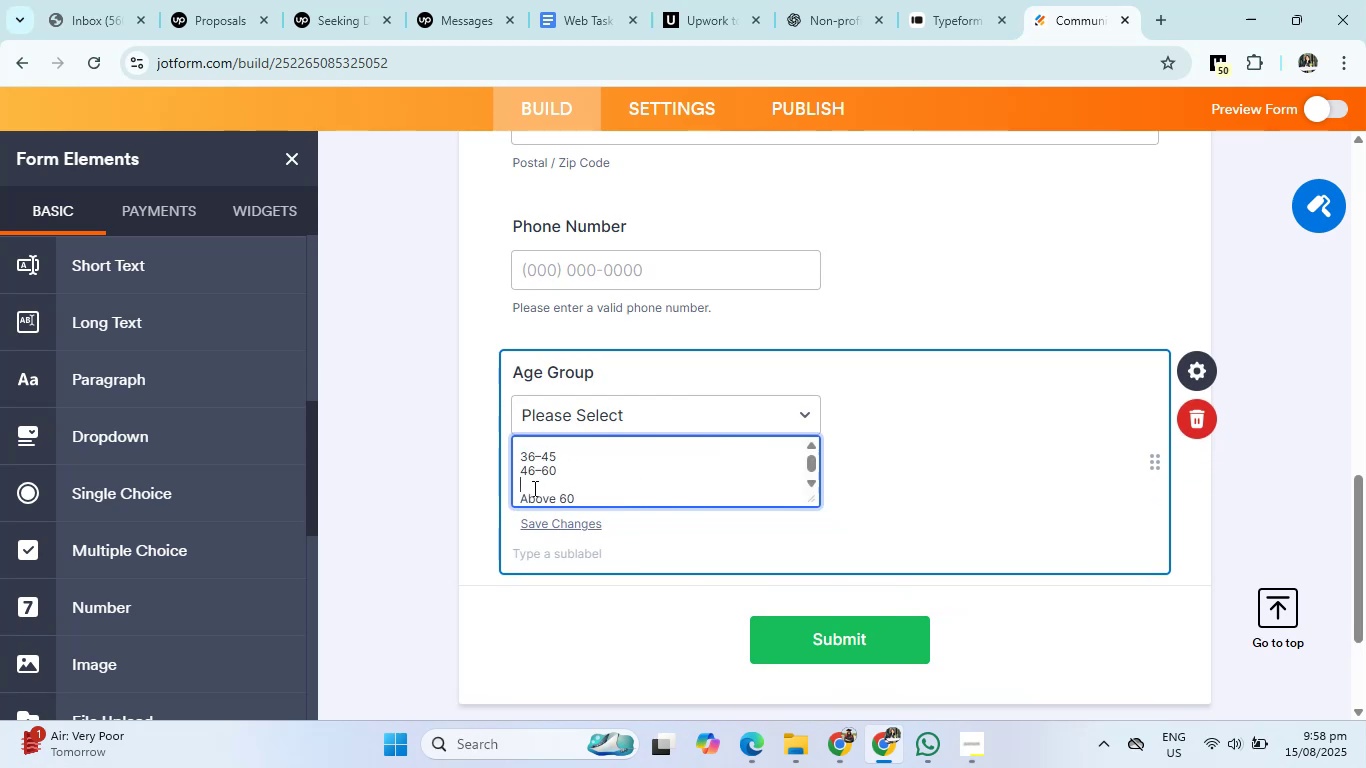 
key(Backspace)
 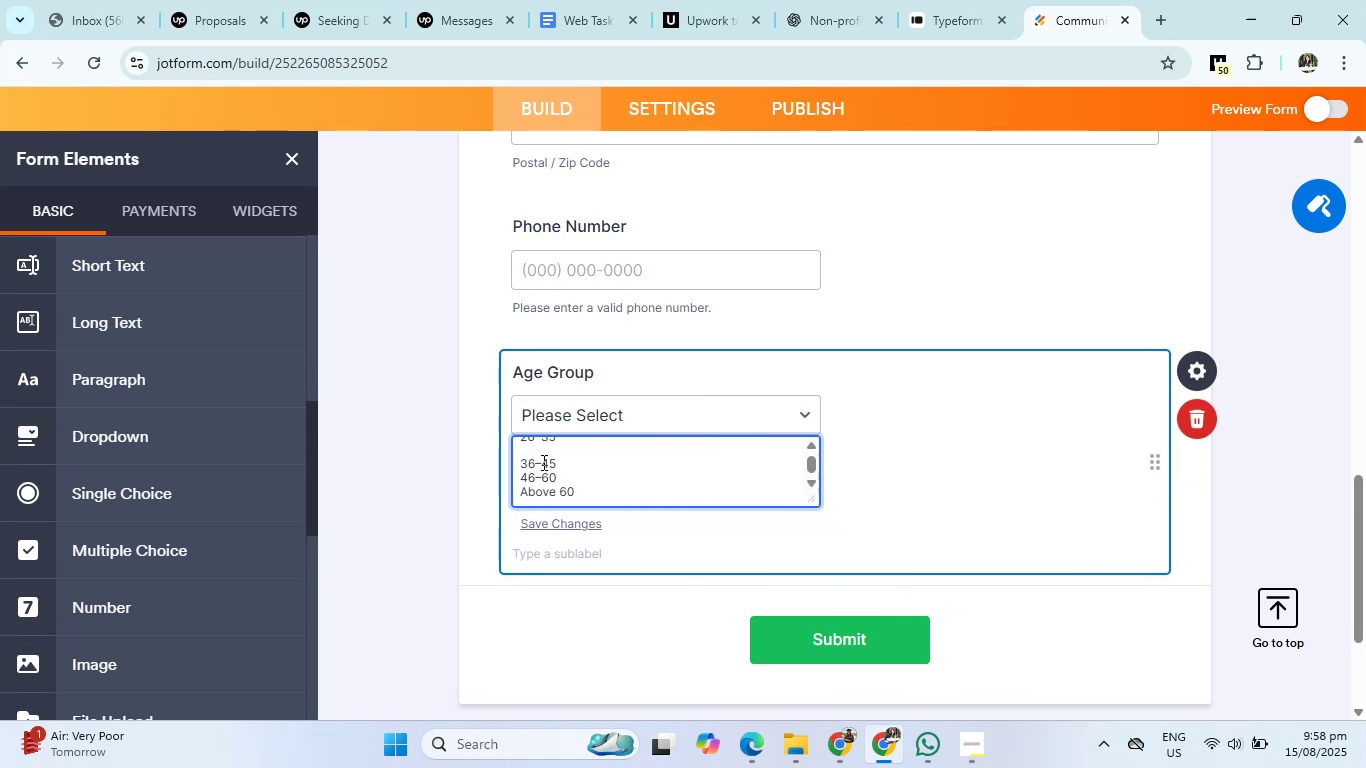 
left_click([542, 452])
 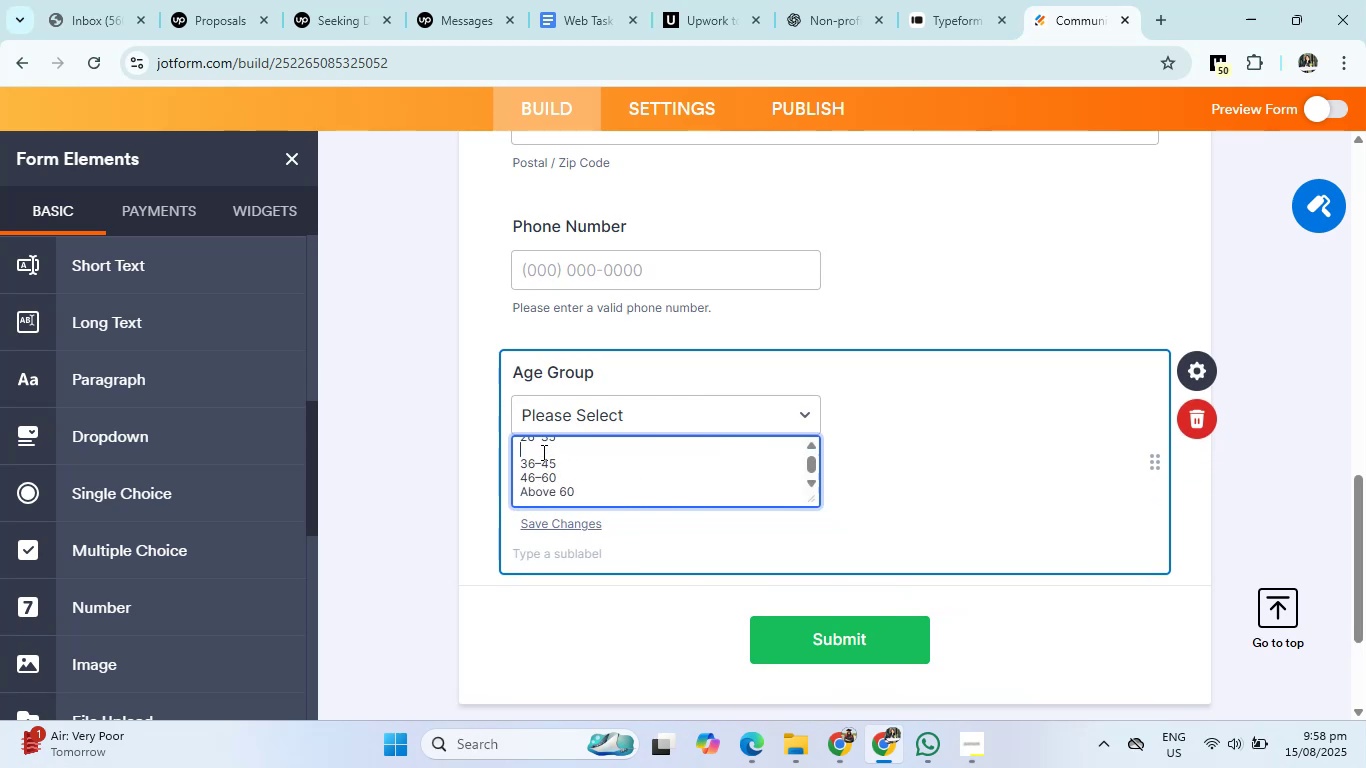 
key(Backspace)
 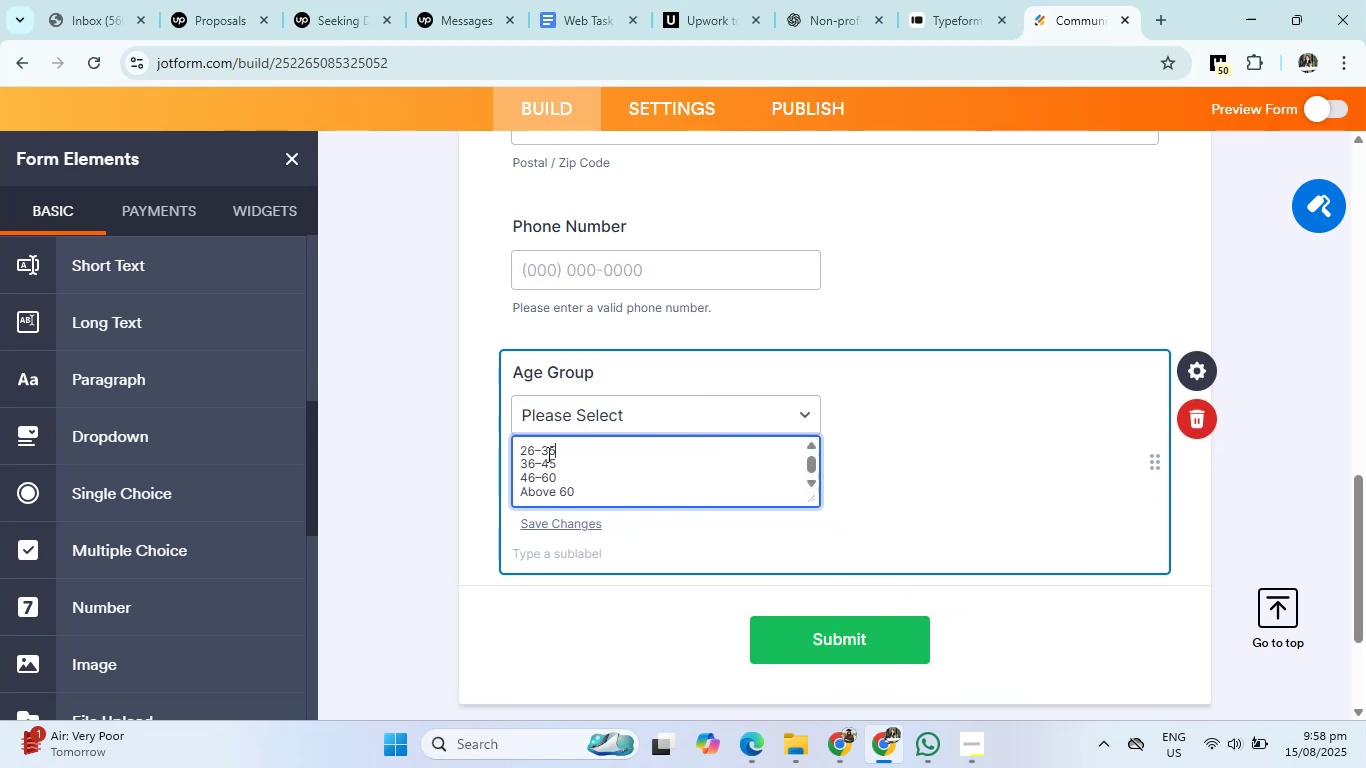 
scroll: coordinate [545, 457], scroll_direction: up, amount: 2.0
 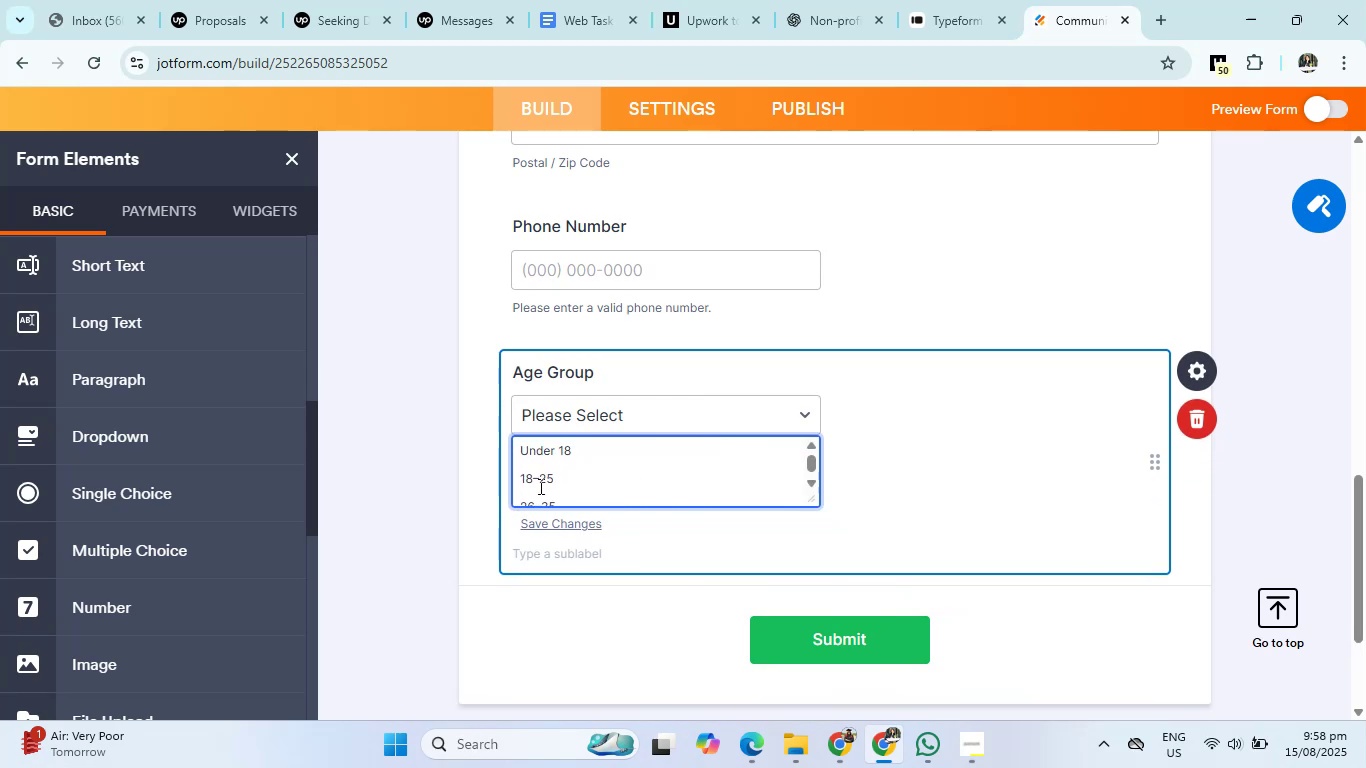 
left_click([539, 486])
 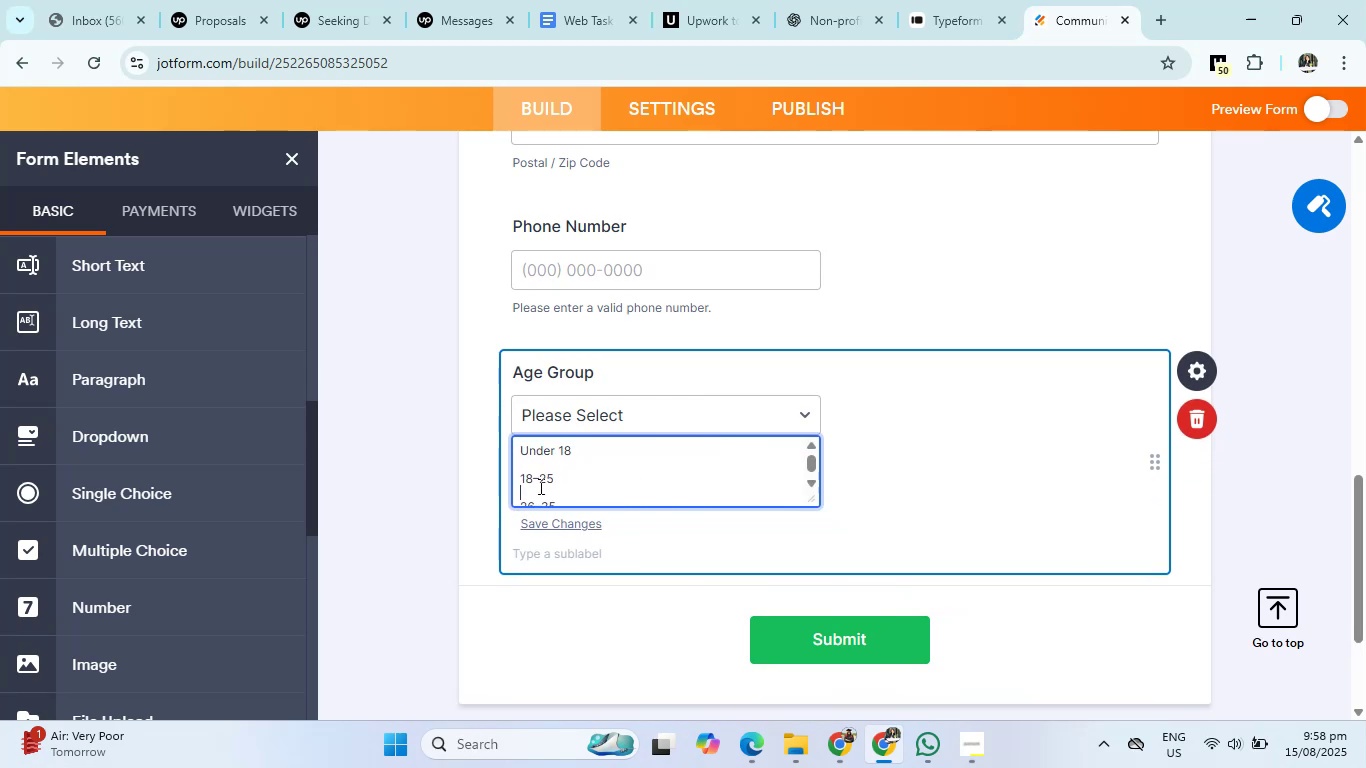 
key(Backspace)
 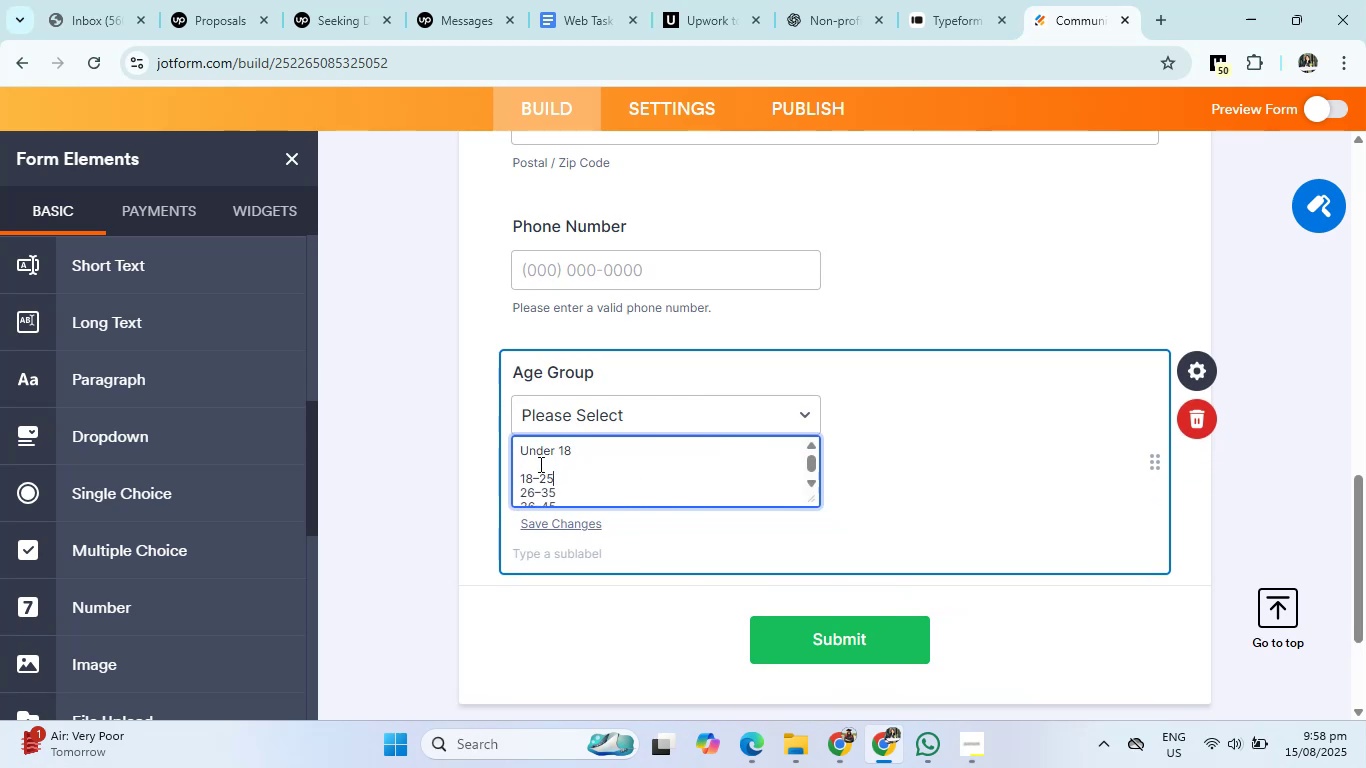 
left_click([539, 464])
 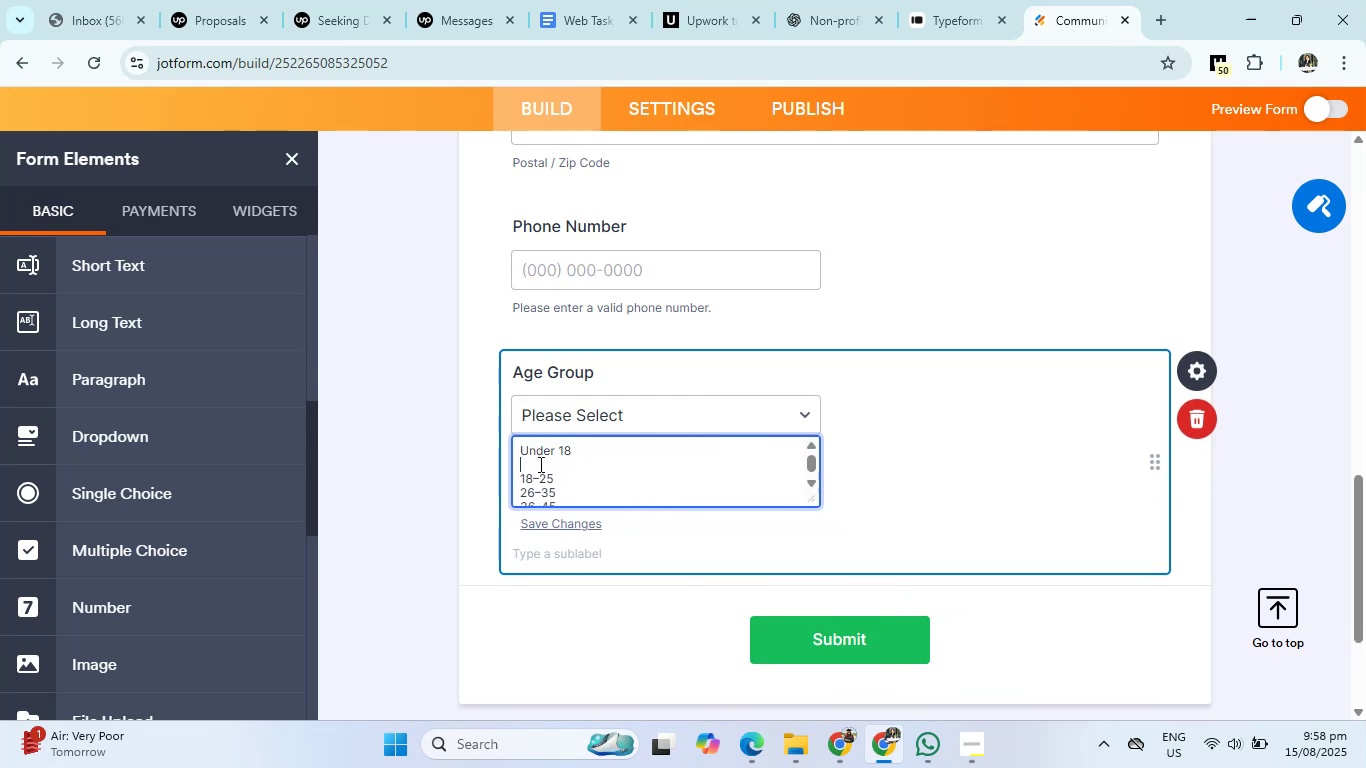 
key(Backspace)
 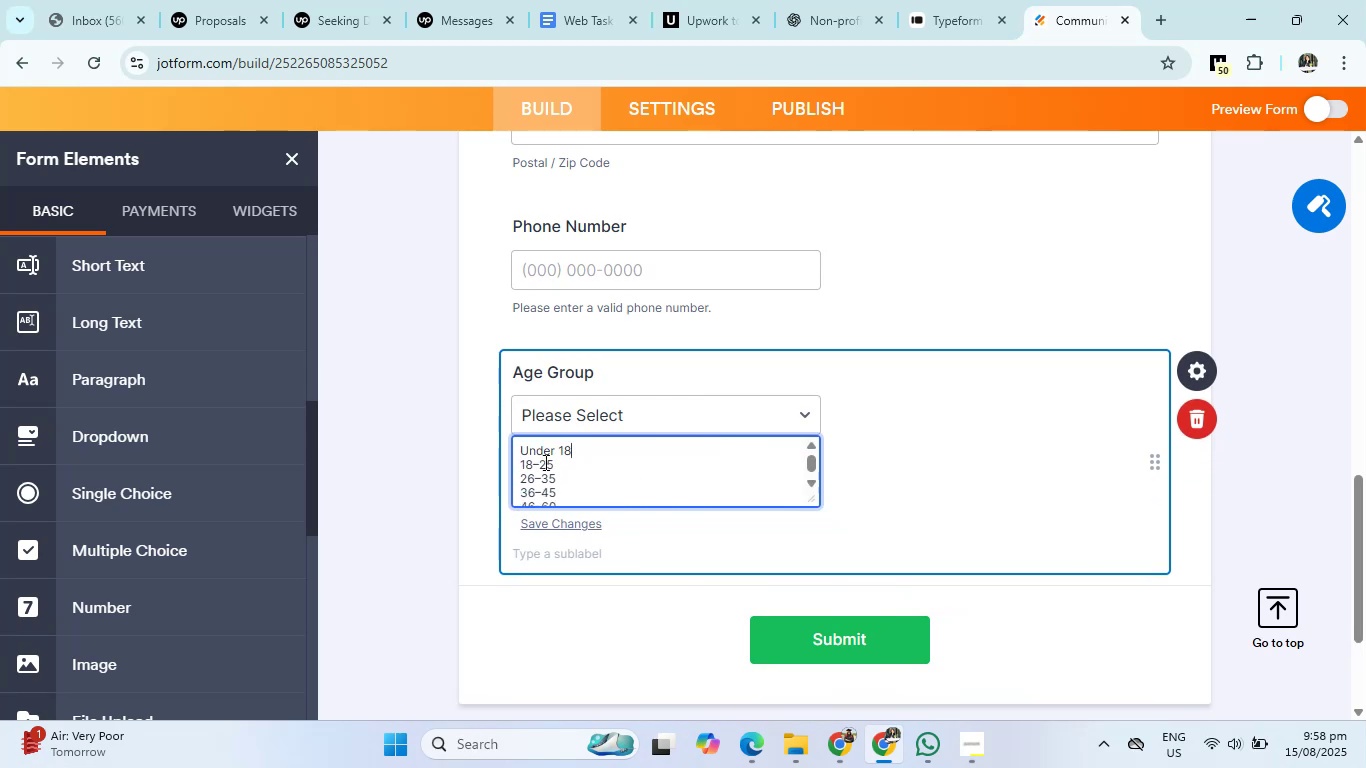 
scroll: coordinate [609, 390], scroll_direction: down, amount: 2.0
 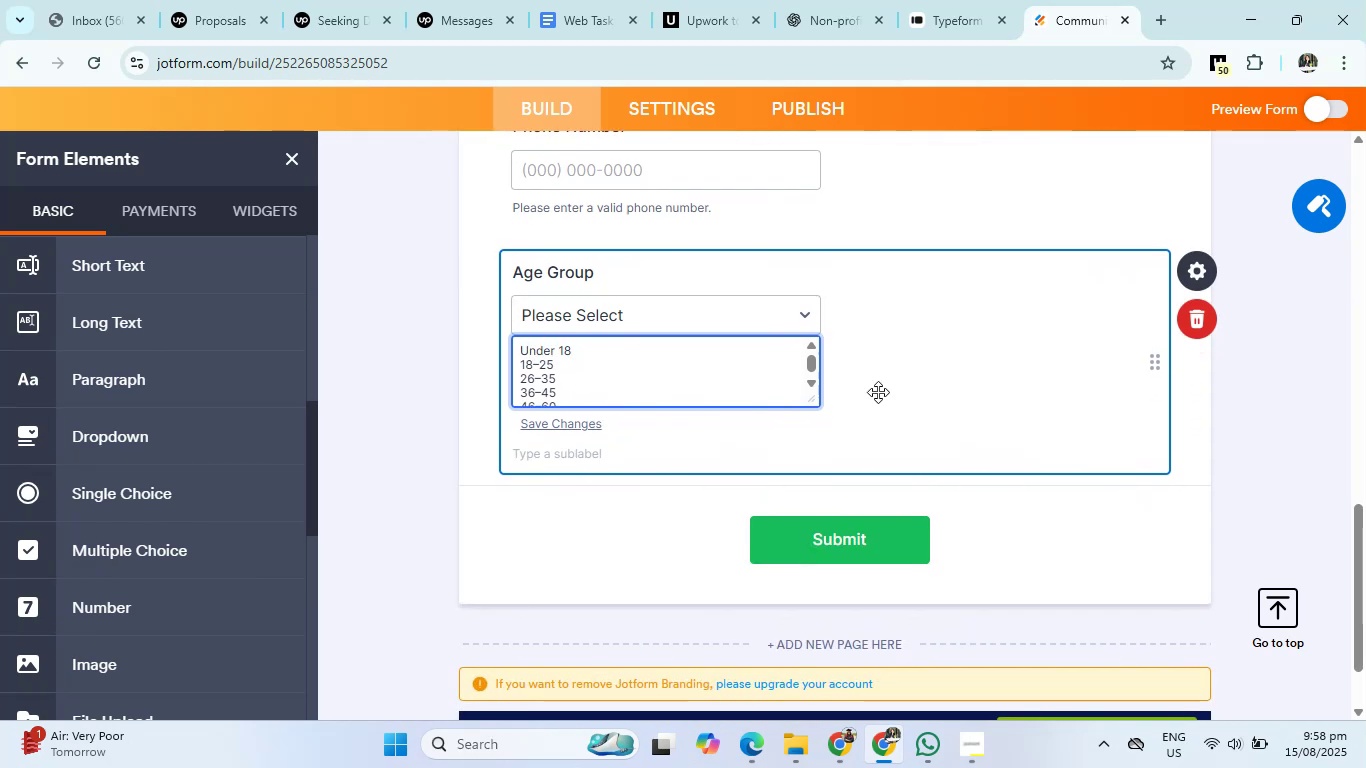 
left_click([923, 390])
 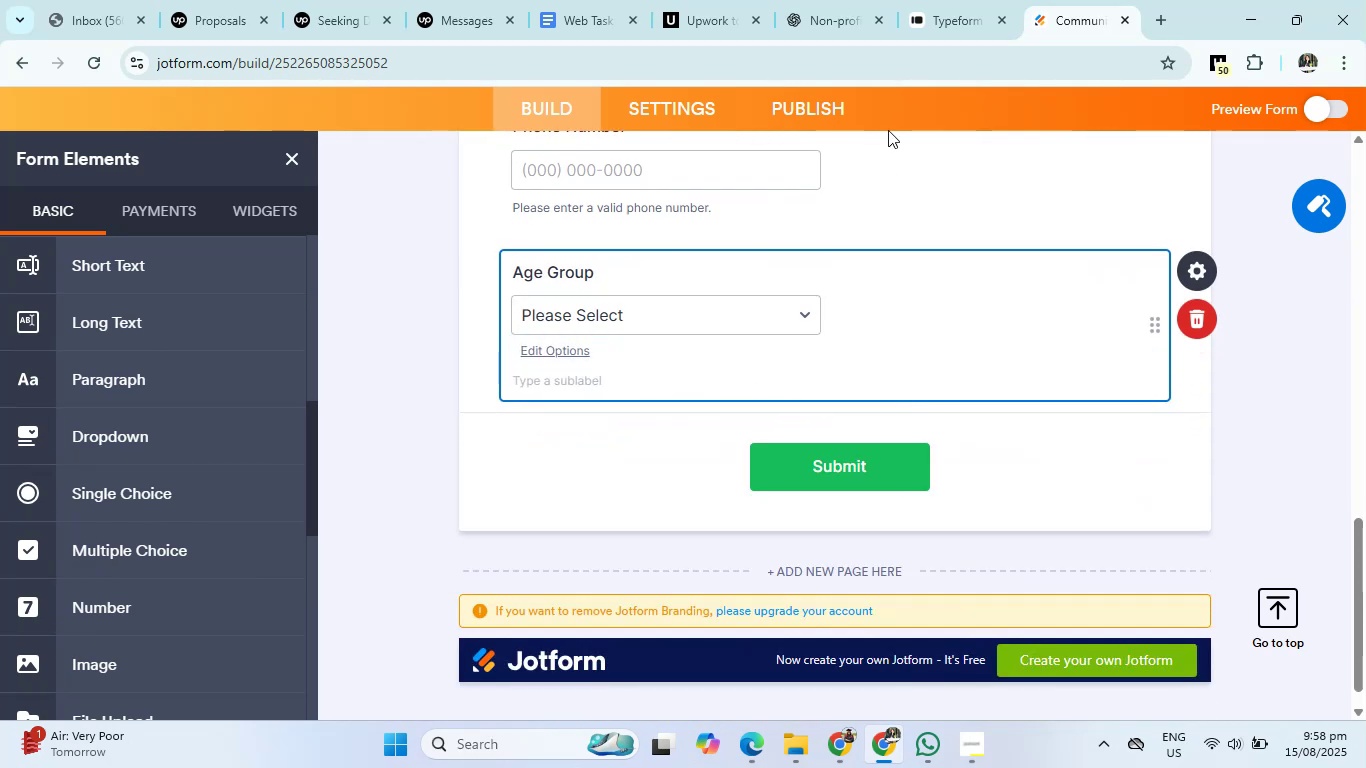 
left_click([824, 0])
 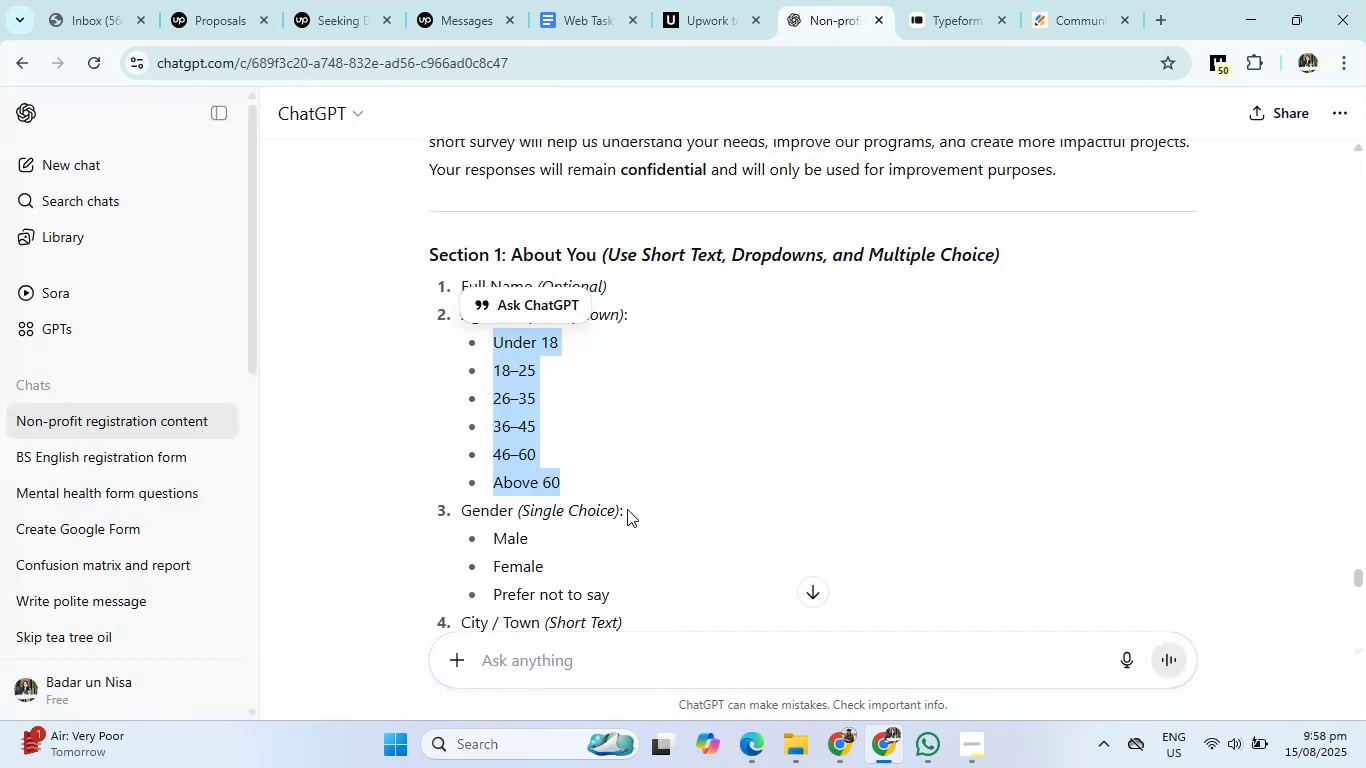 
scroll: coordinate [599, 510], scroll_direction: down, amount: 2.0
 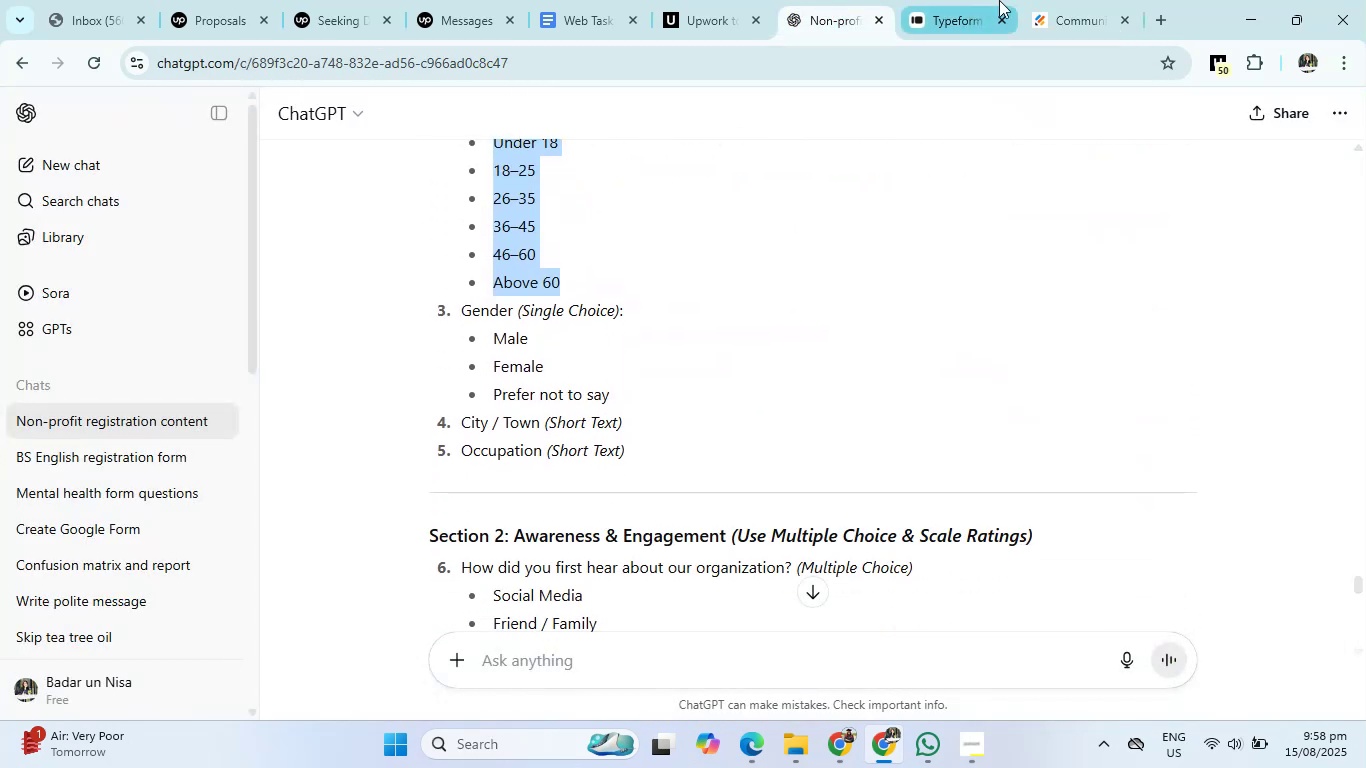 
left_click([1047, 0])
 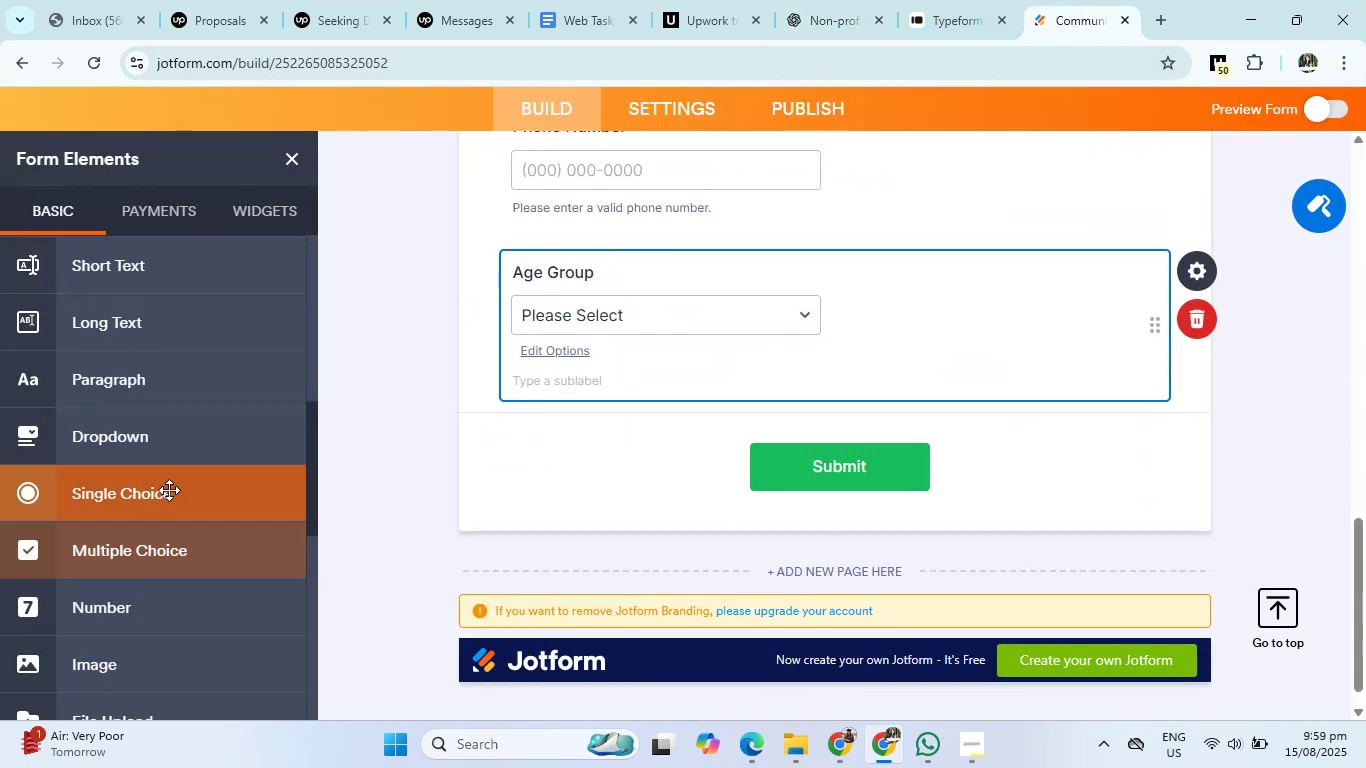 
left_click([169, 490])
 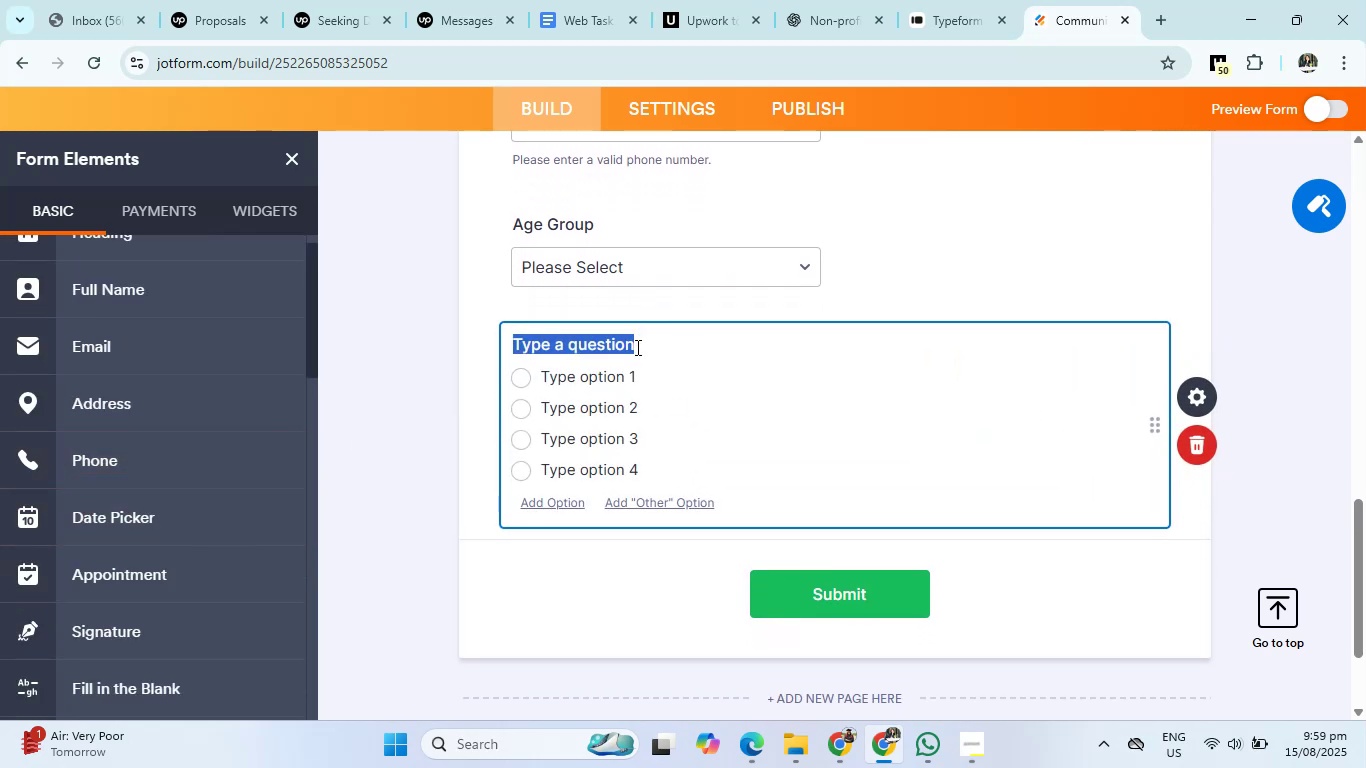 
left_click([1192, 444])
 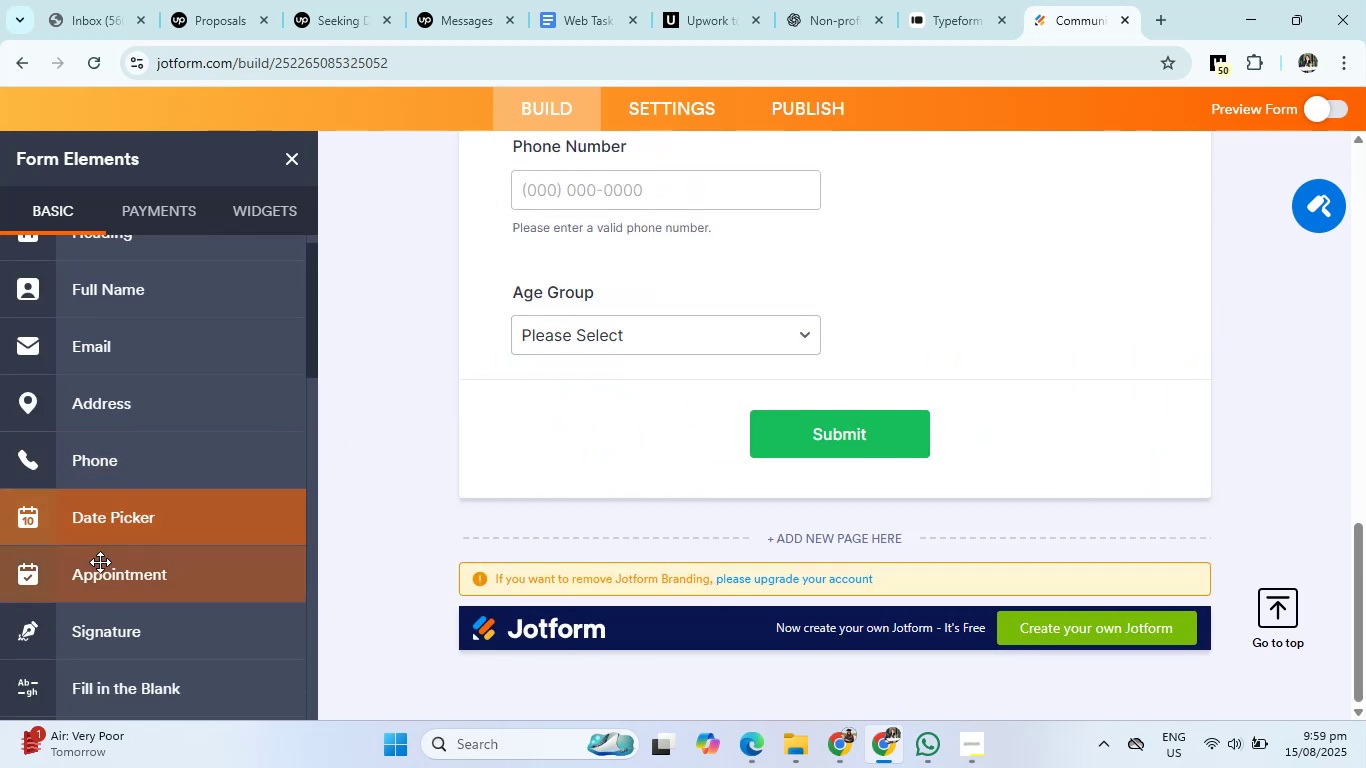 
scroll: coordinate [110, 629], scroll_direction: down, amount: 4.0
 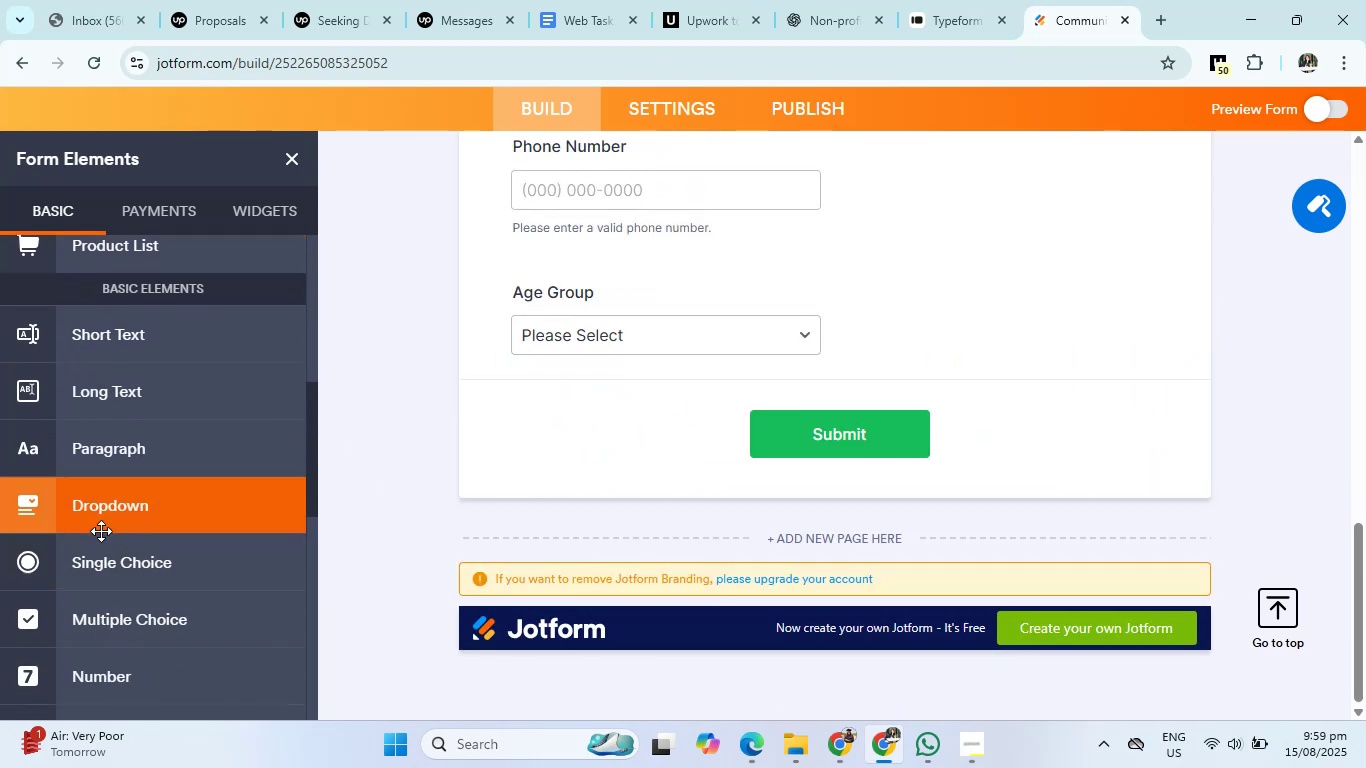 
left_click([101, 527])
 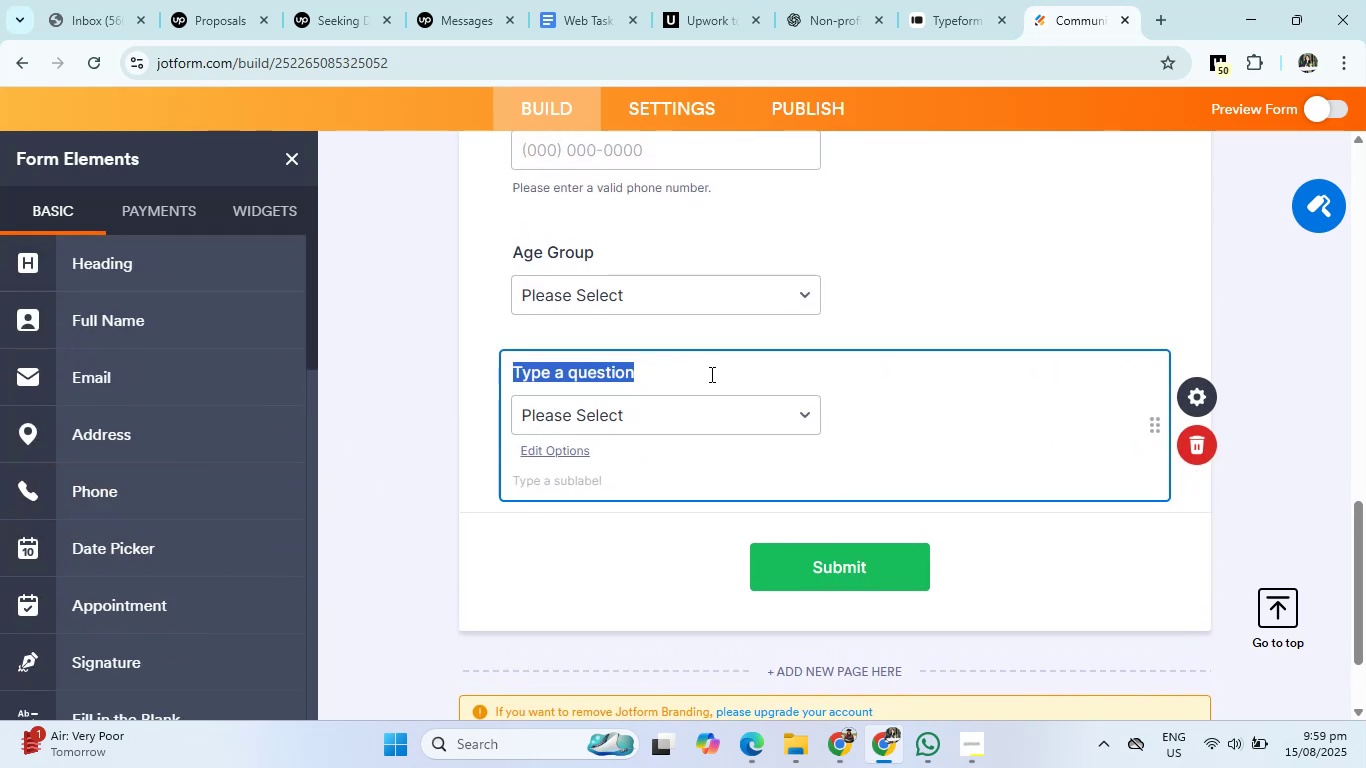 
key(Backspace)
 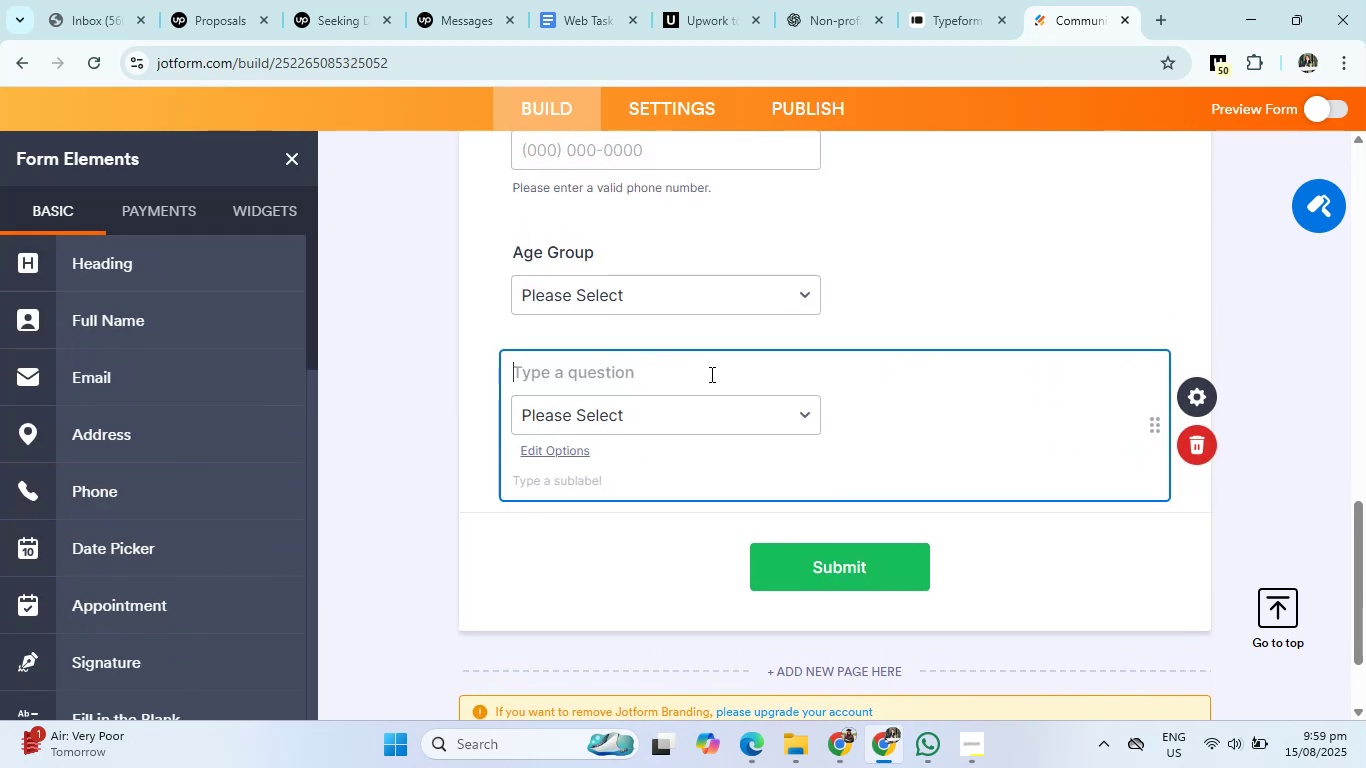 
key(Enter)
 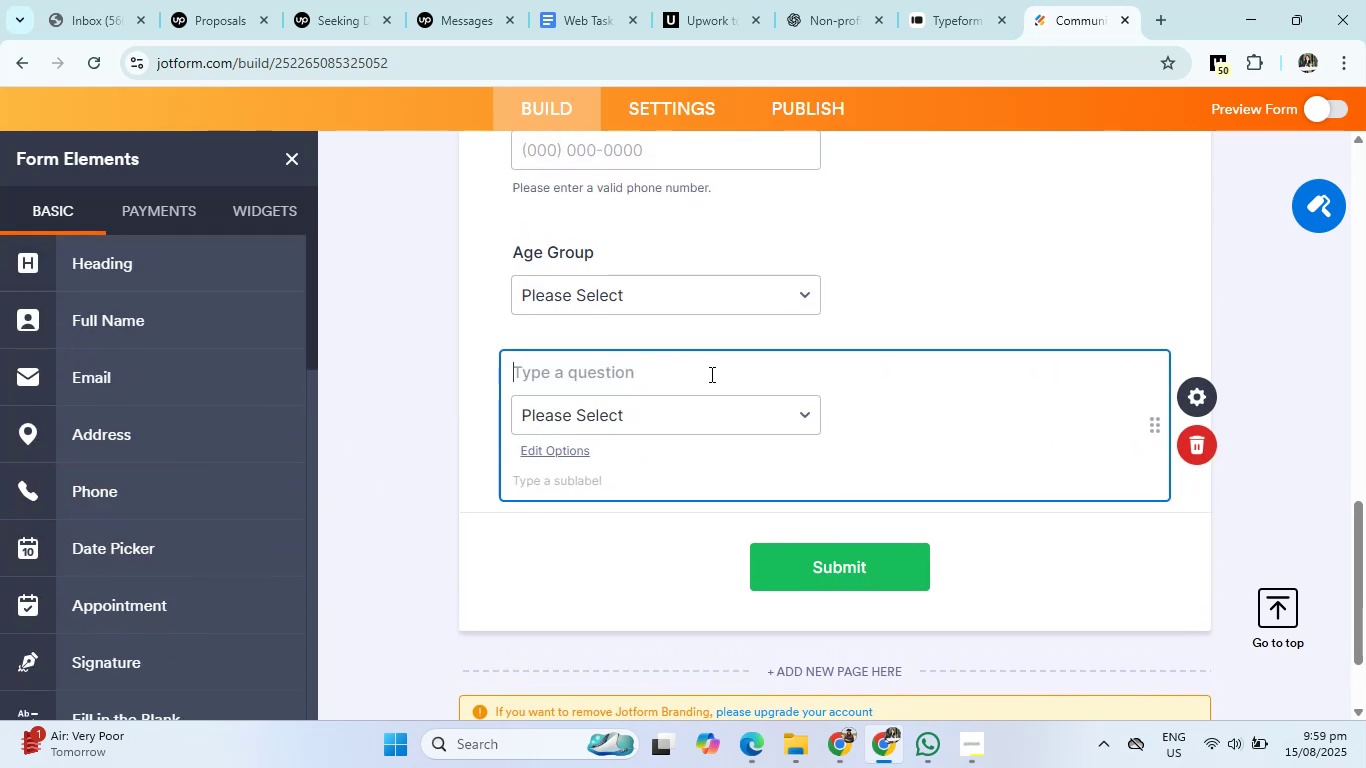 
key(Shift+ShiftRight)
 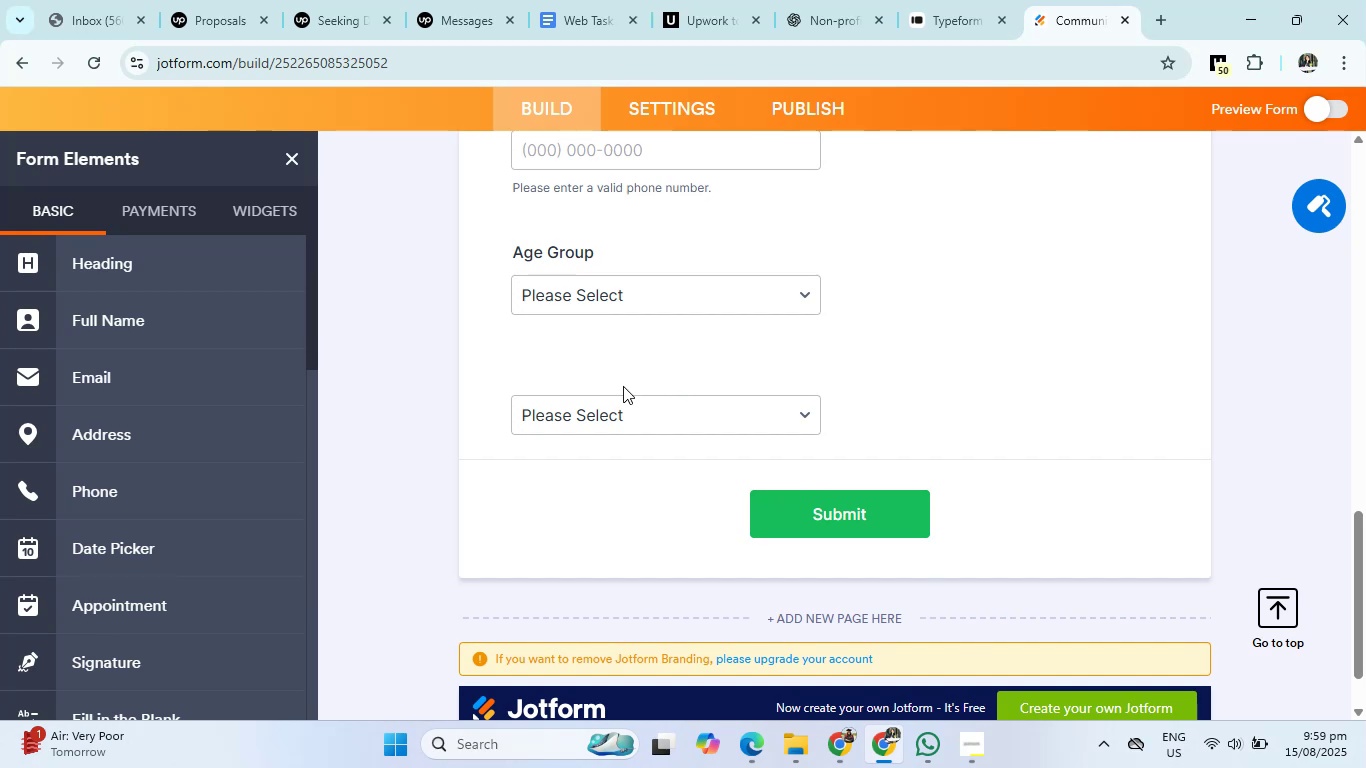 
wait(5.21)
 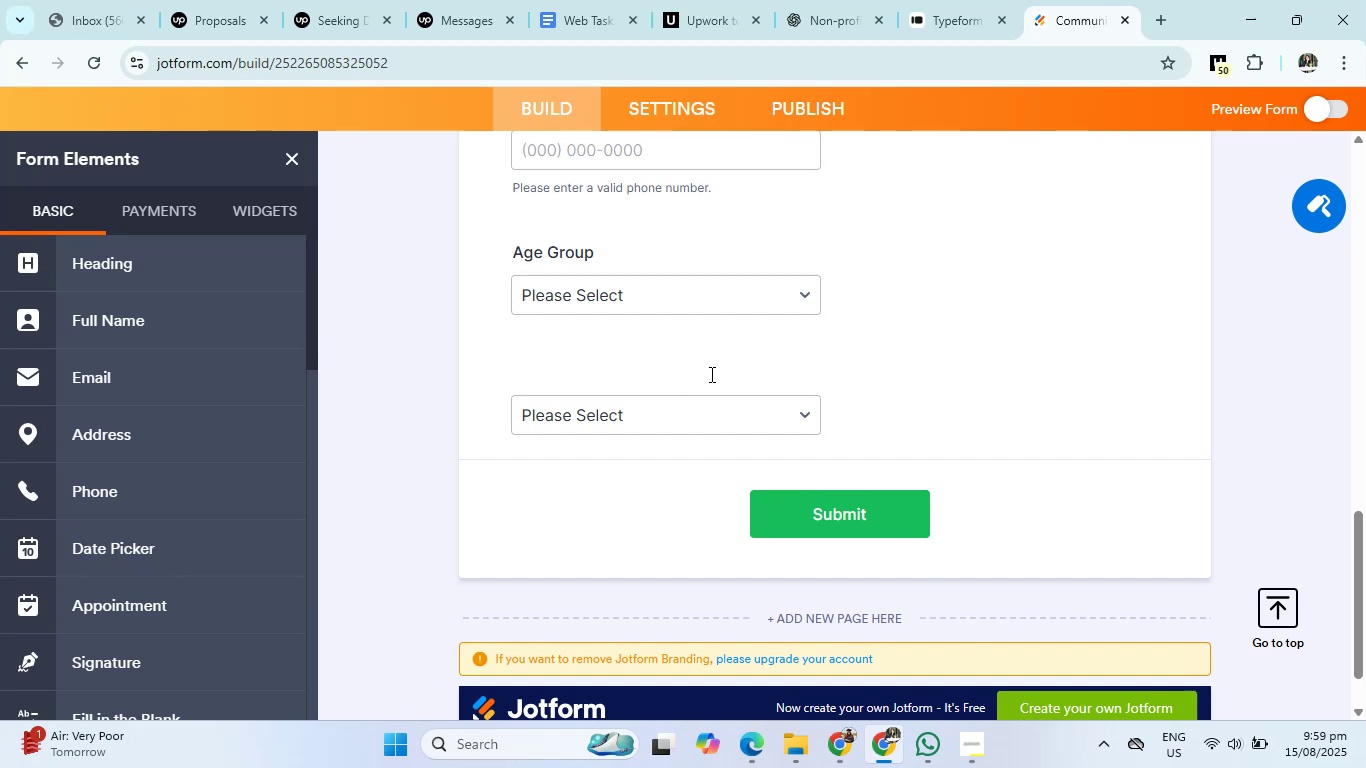 
double_click([624, 389])
 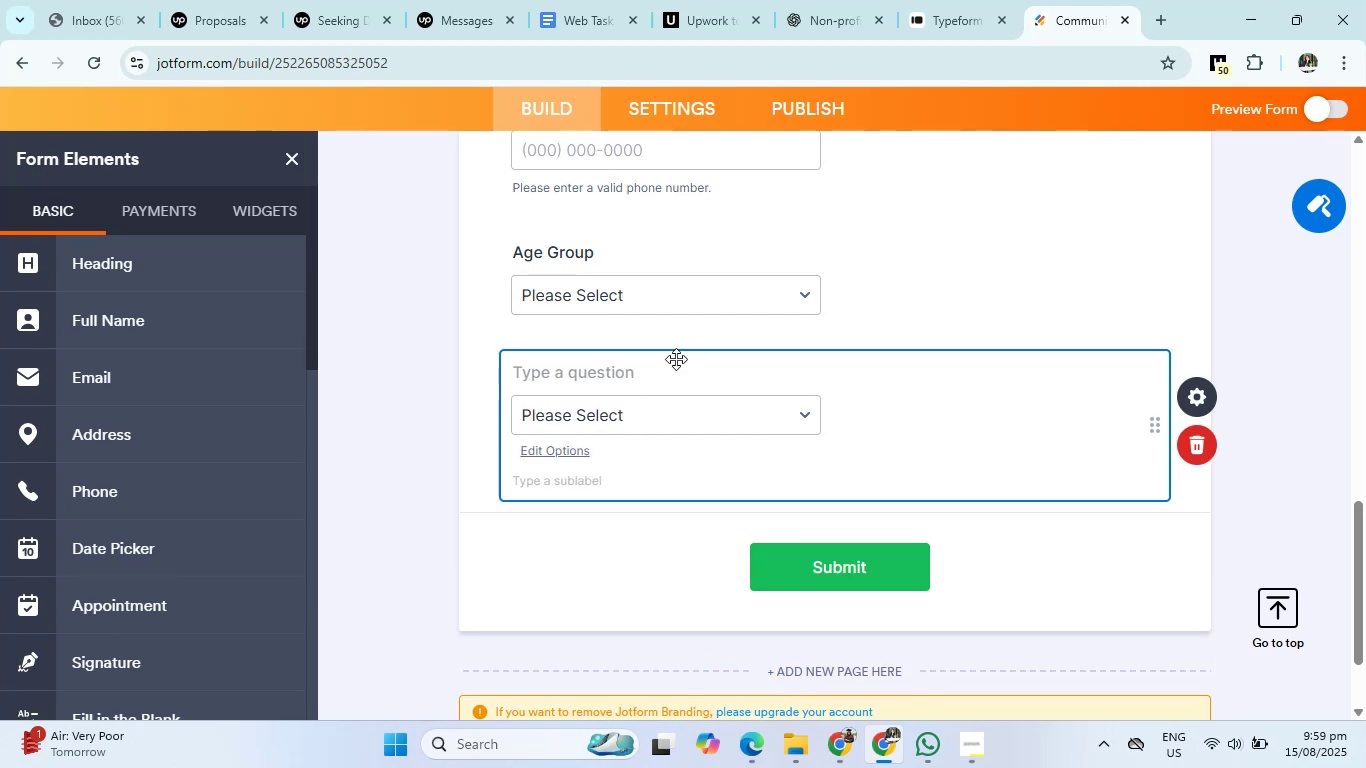 
left_click([670, 367])
 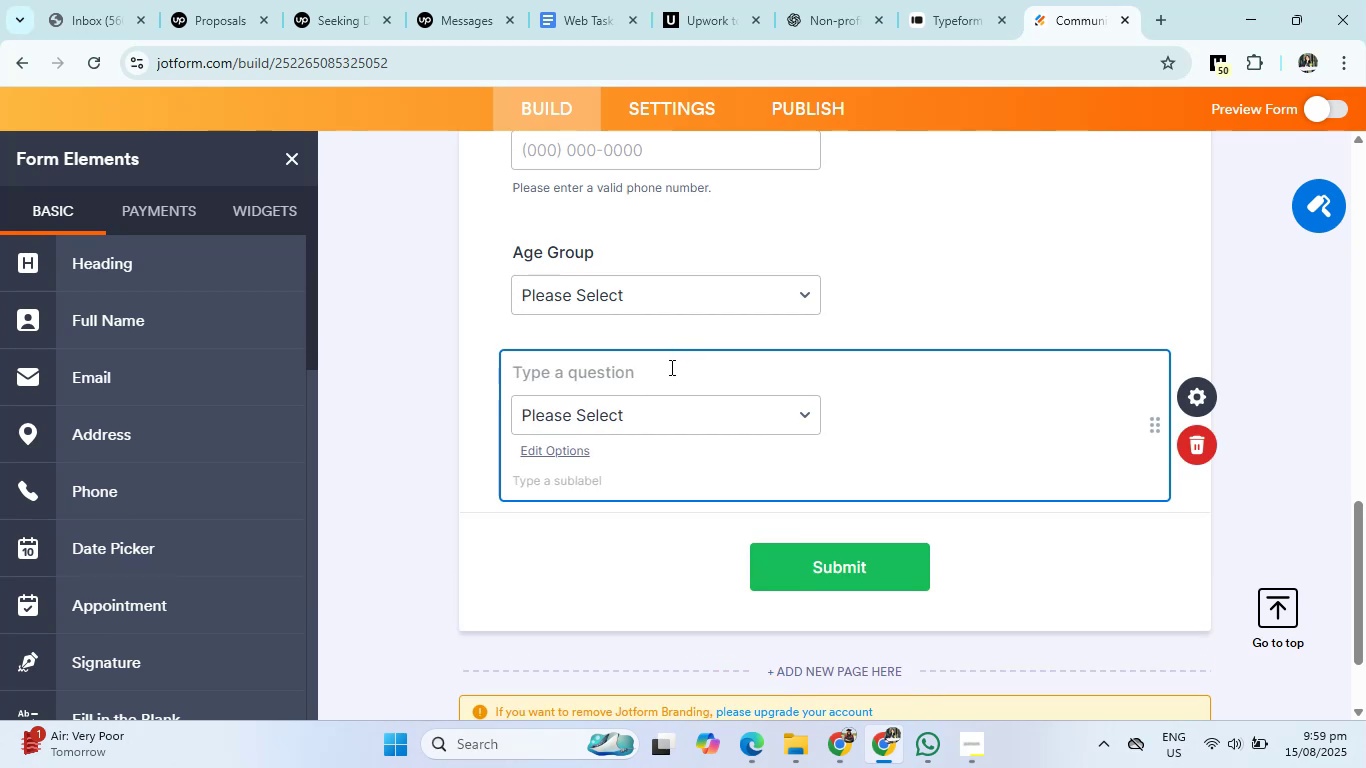 
type(Gg)
key(Backspace)
type(ender)
 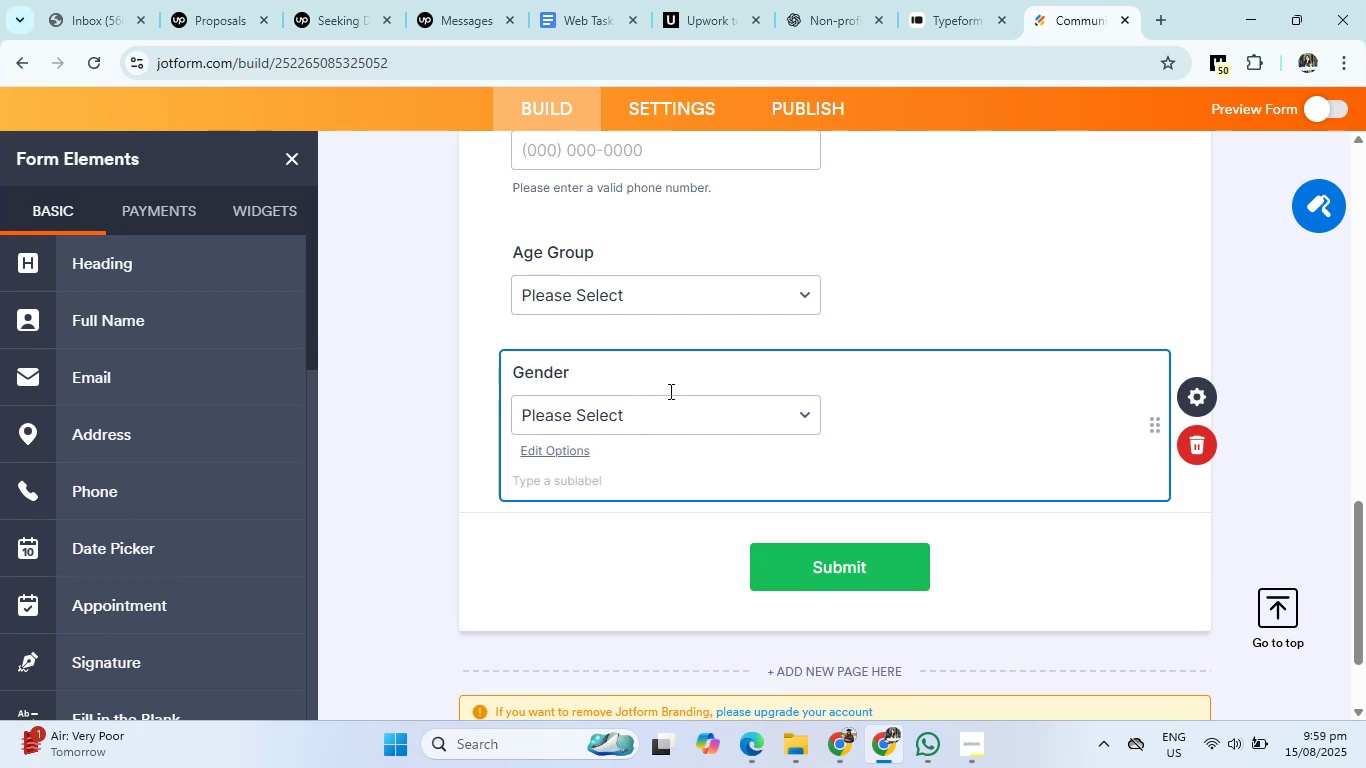 
left_click([675, 413])
 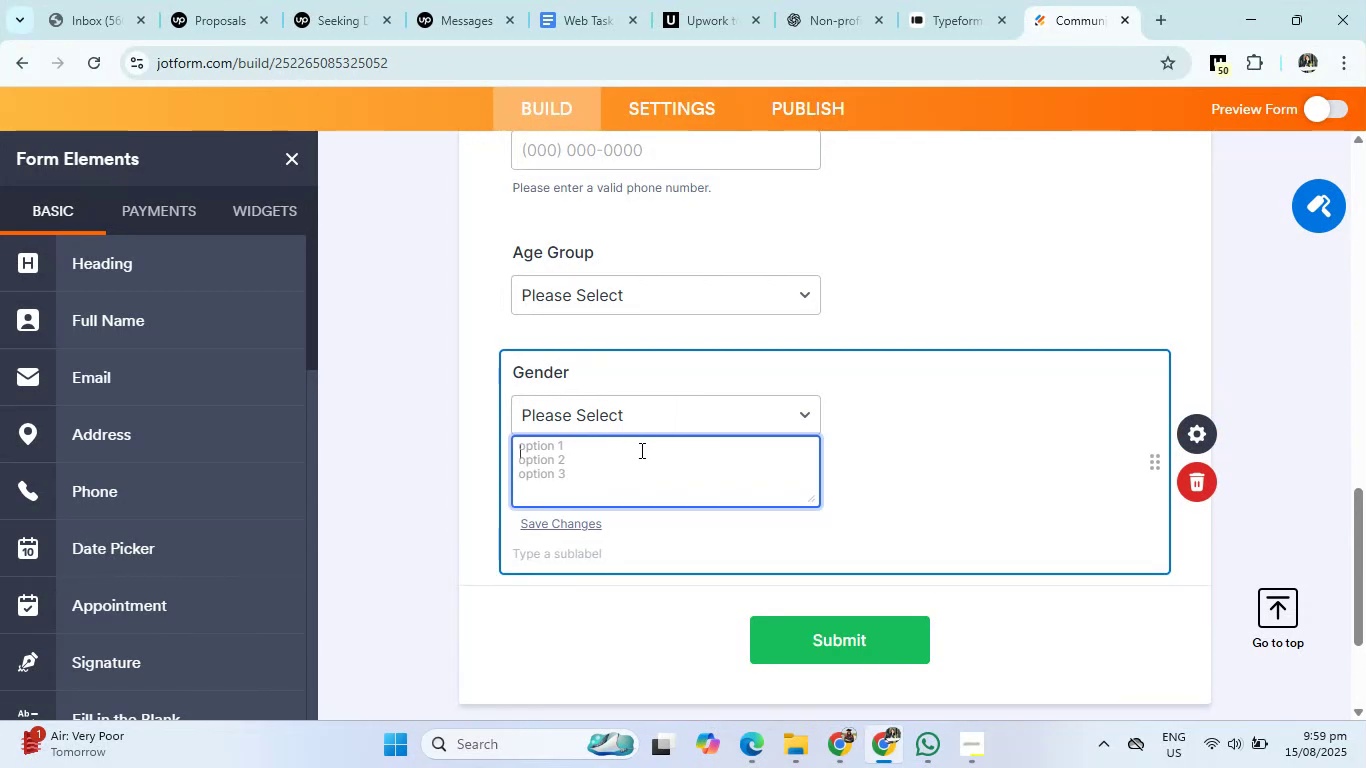 
double_click([630, 458])
 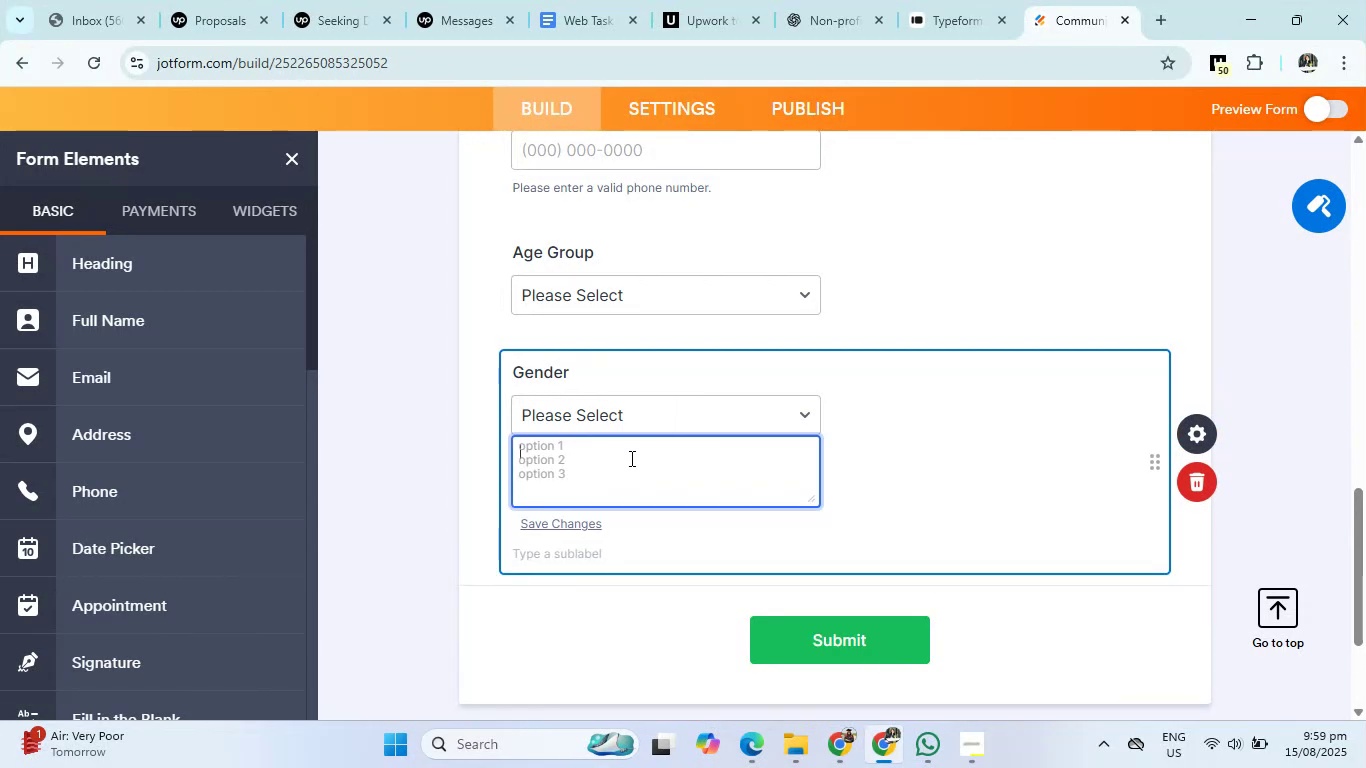 
type(Male)
 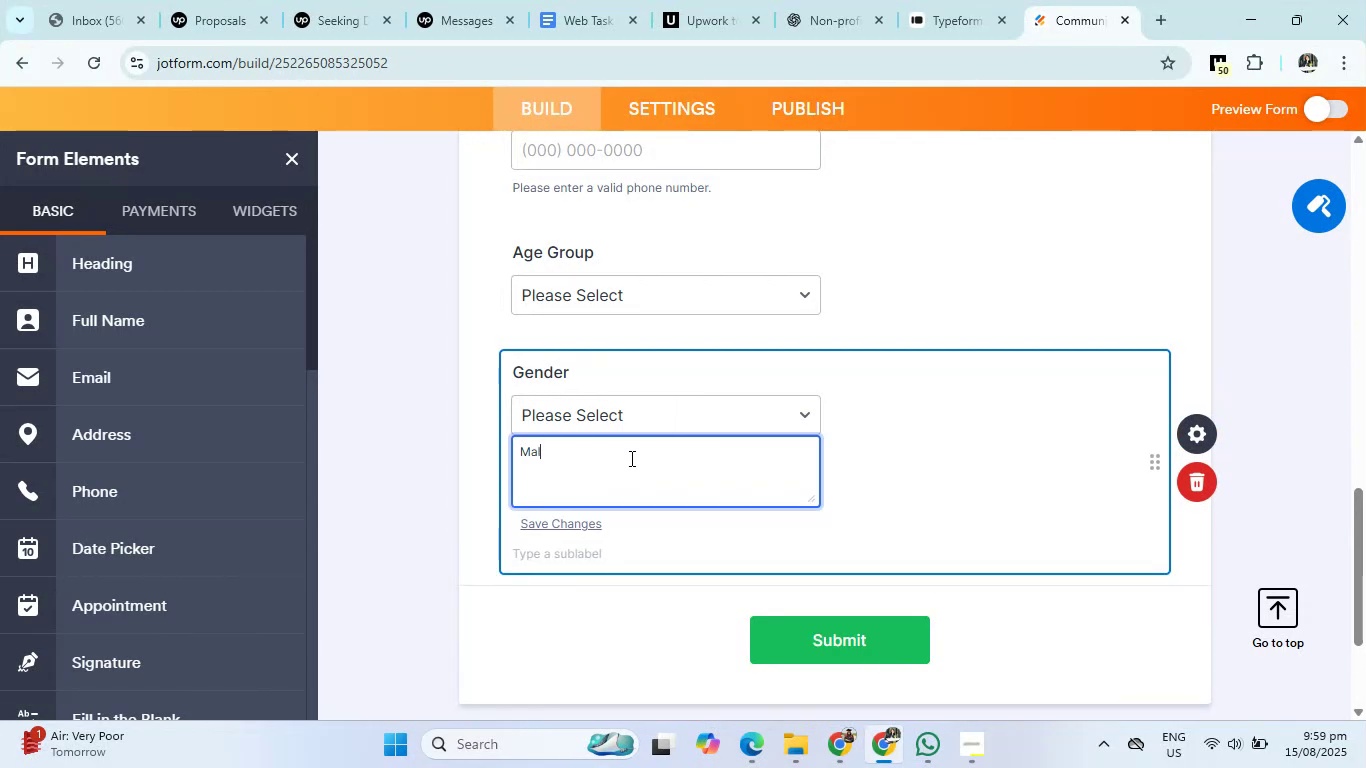 
key(Enter)
 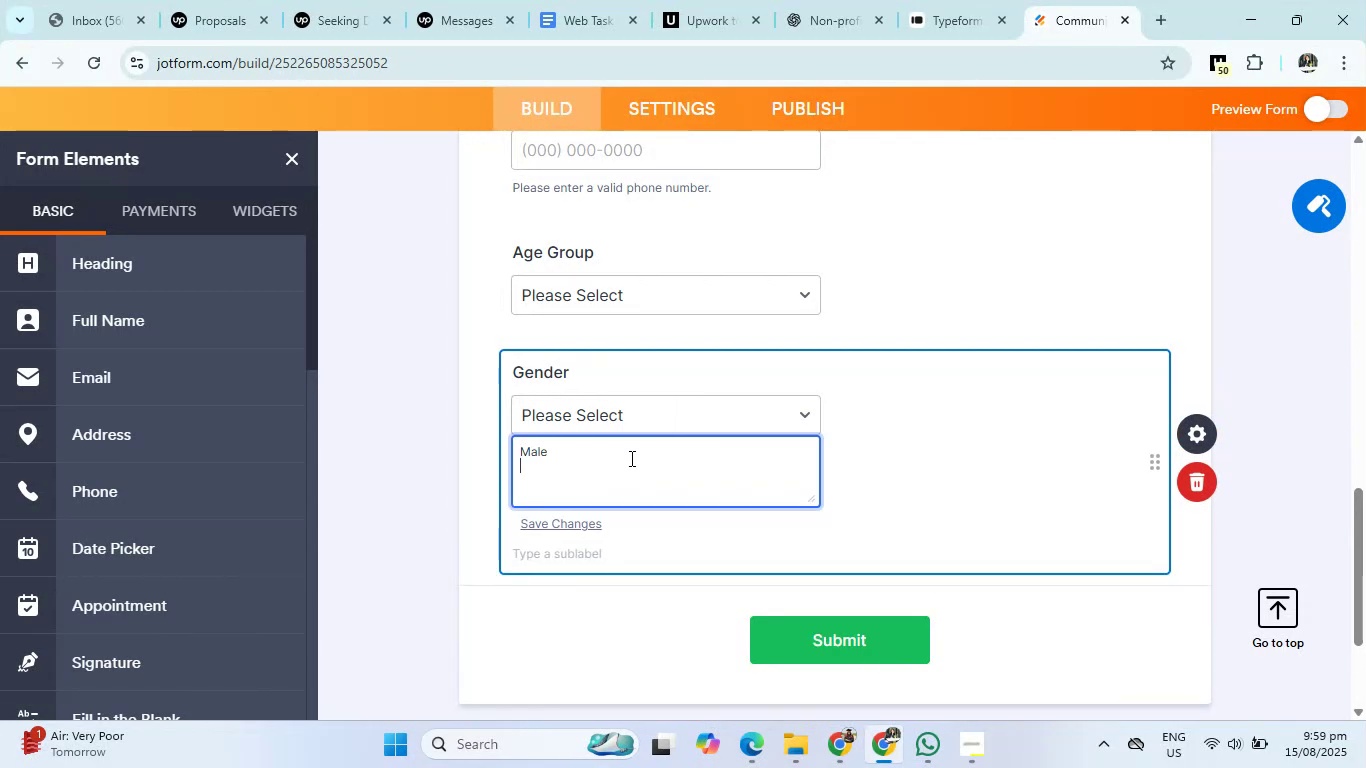 
type(Female)
 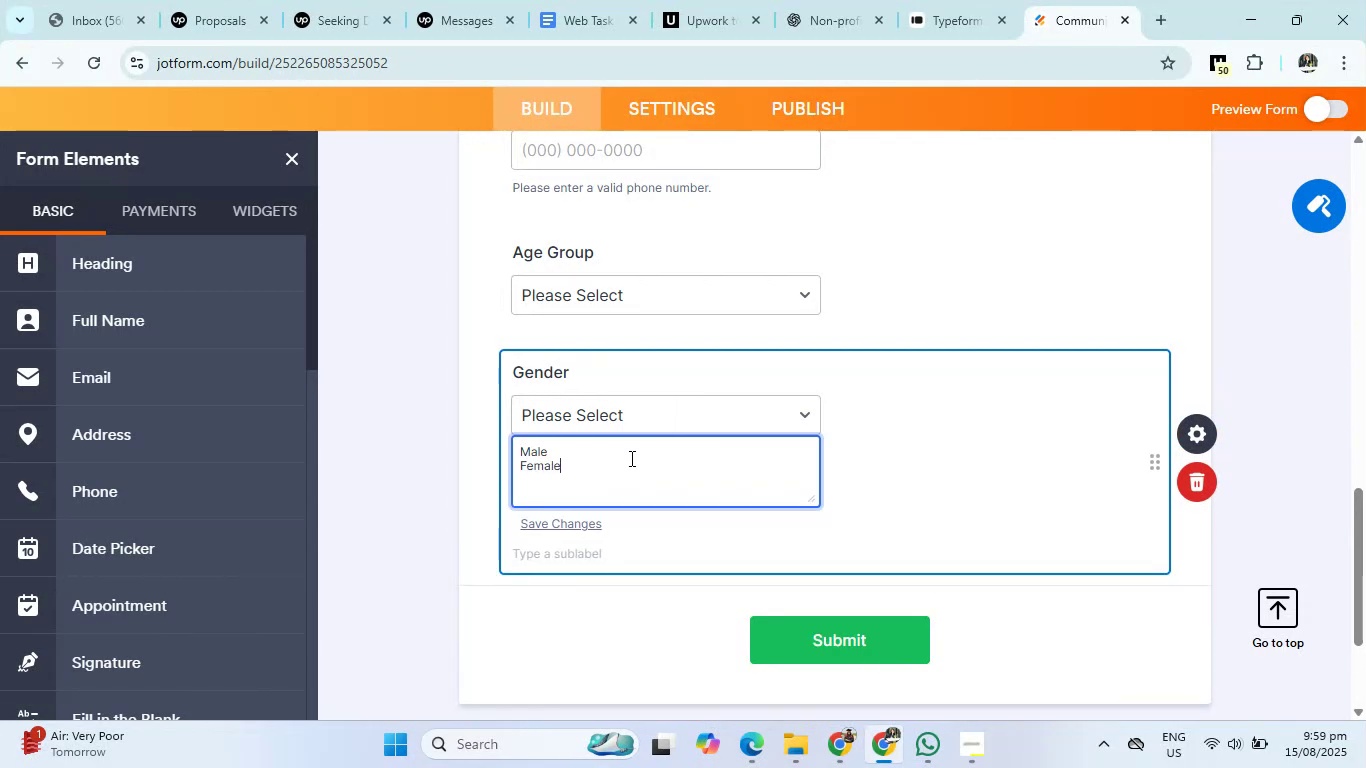 
key(Enter)
 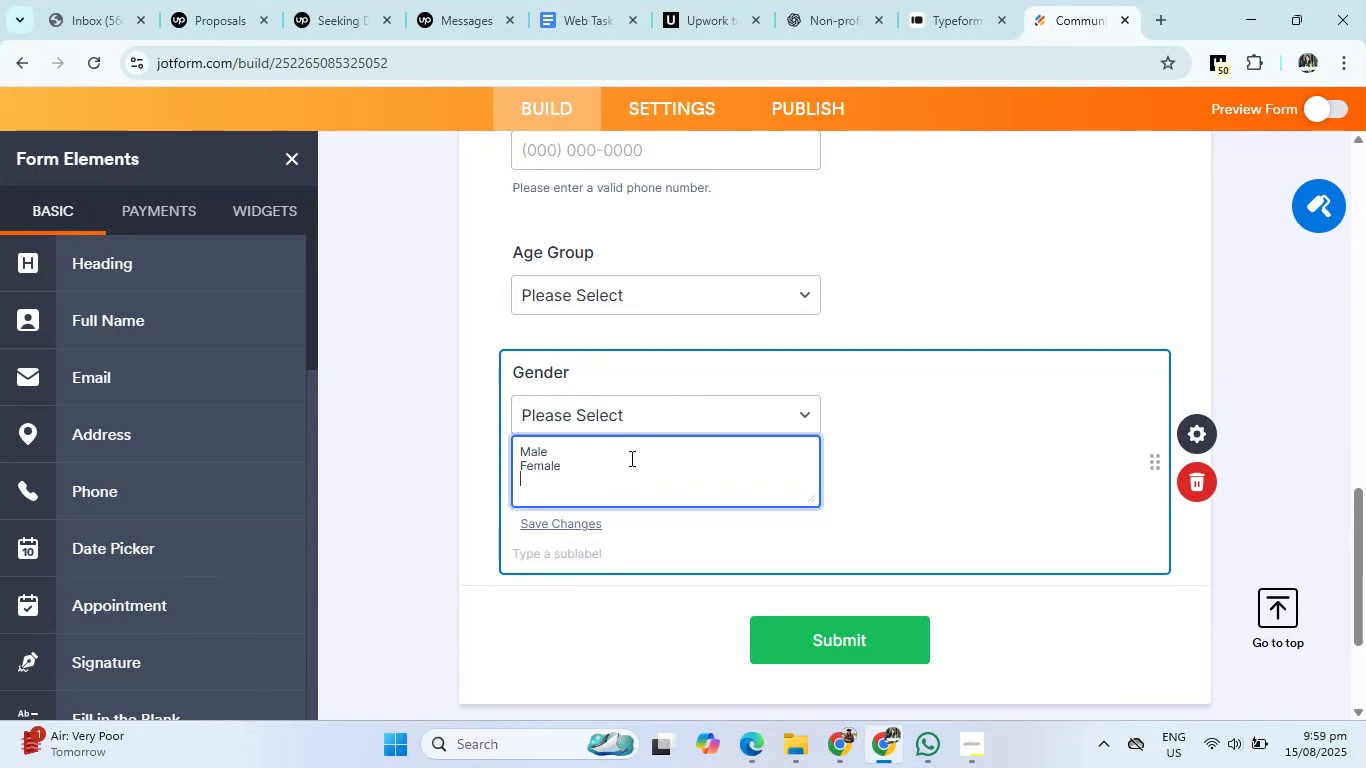 
type(Prefer not to say)
 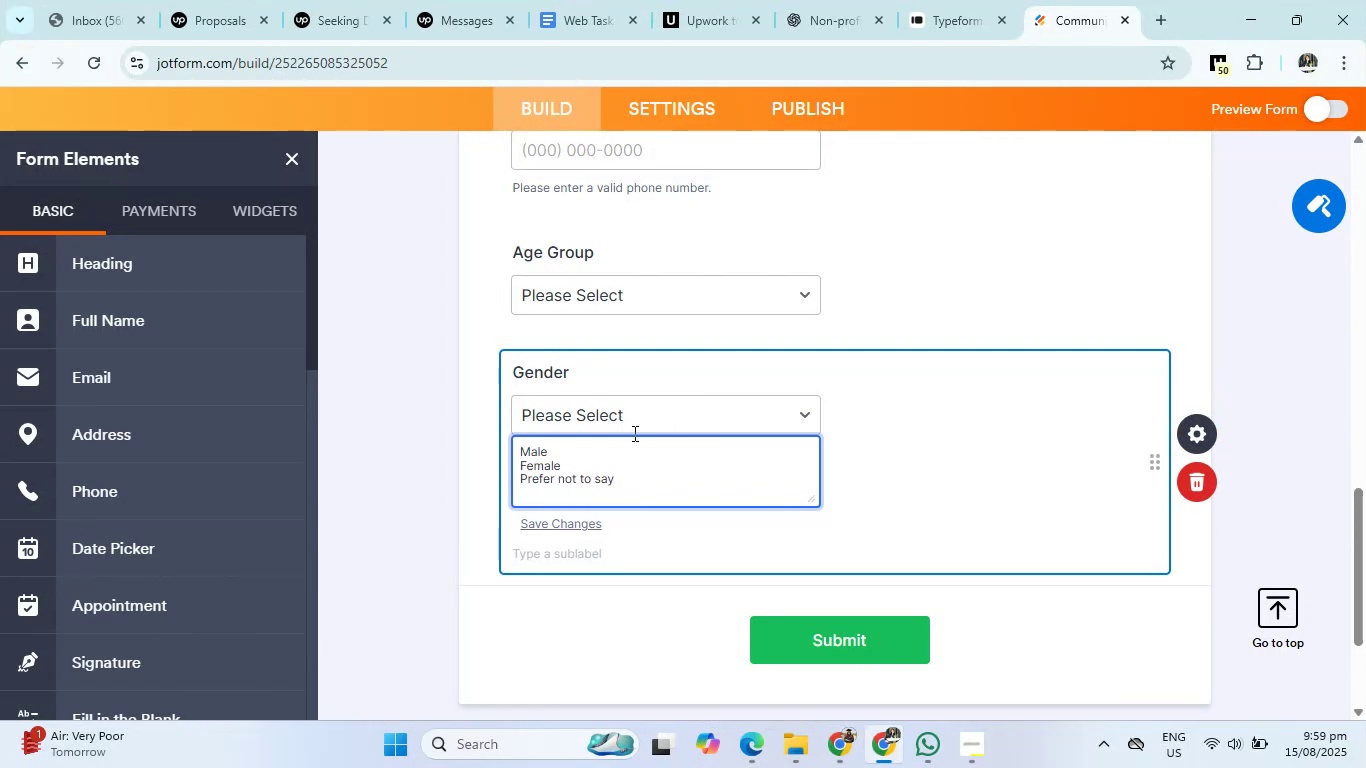 
left_click([810, 0])
 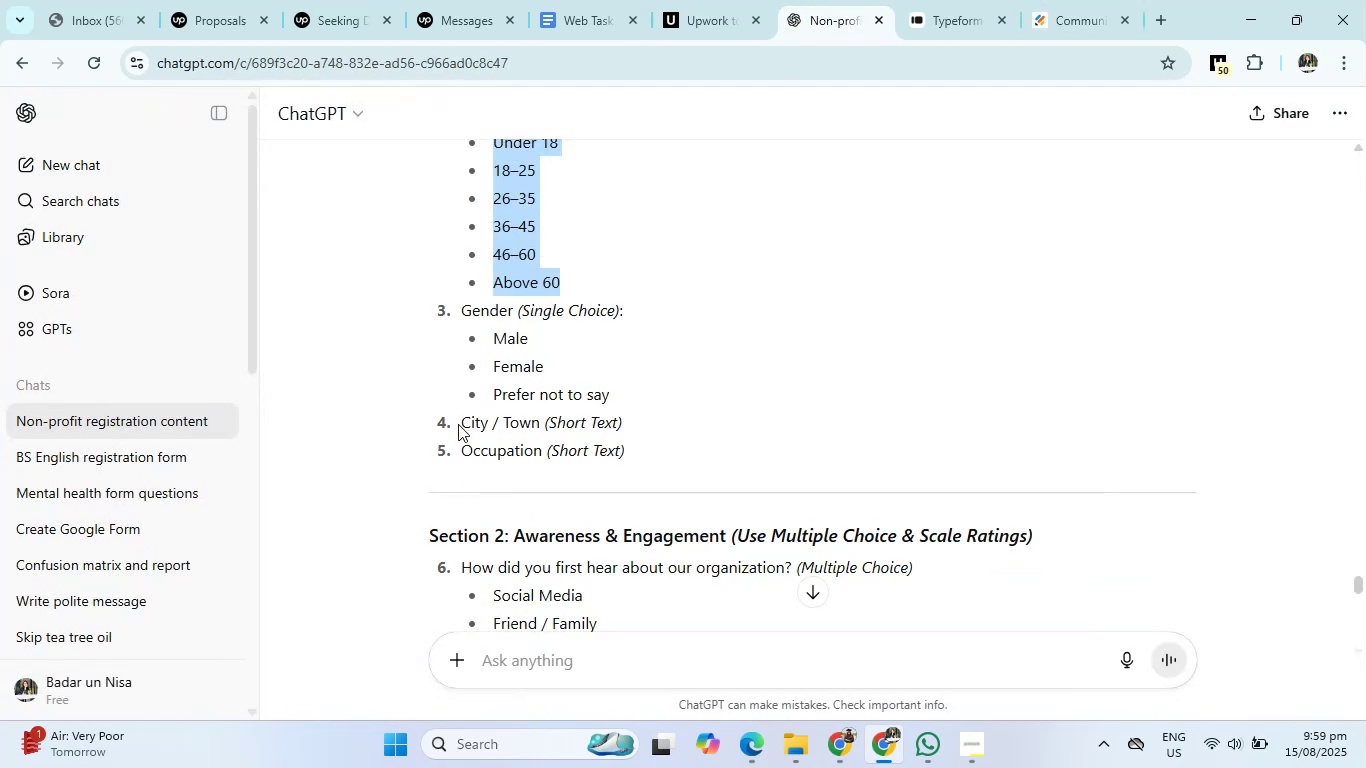 
left_click_drag(start_coordinate=[458, 424], to_coordinate=[545, 424])
 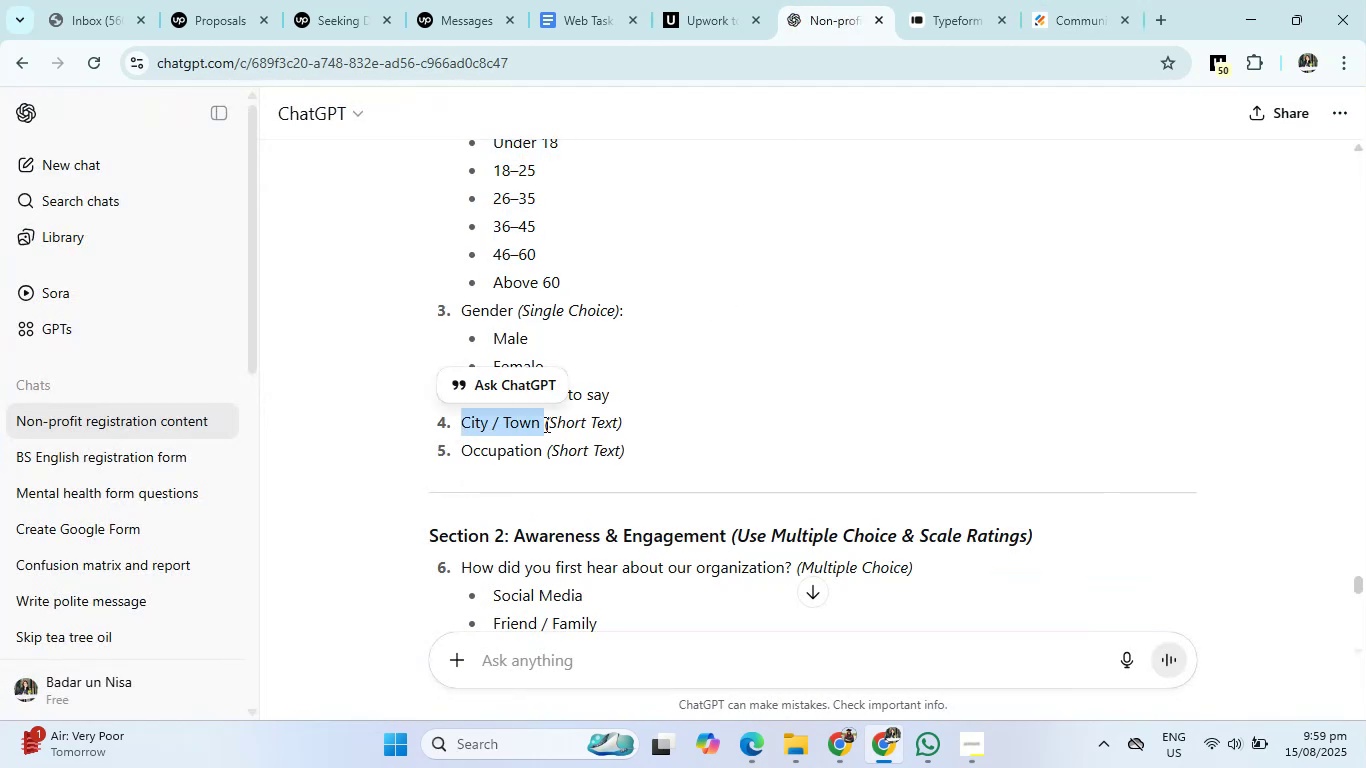 
key(Control+C)
 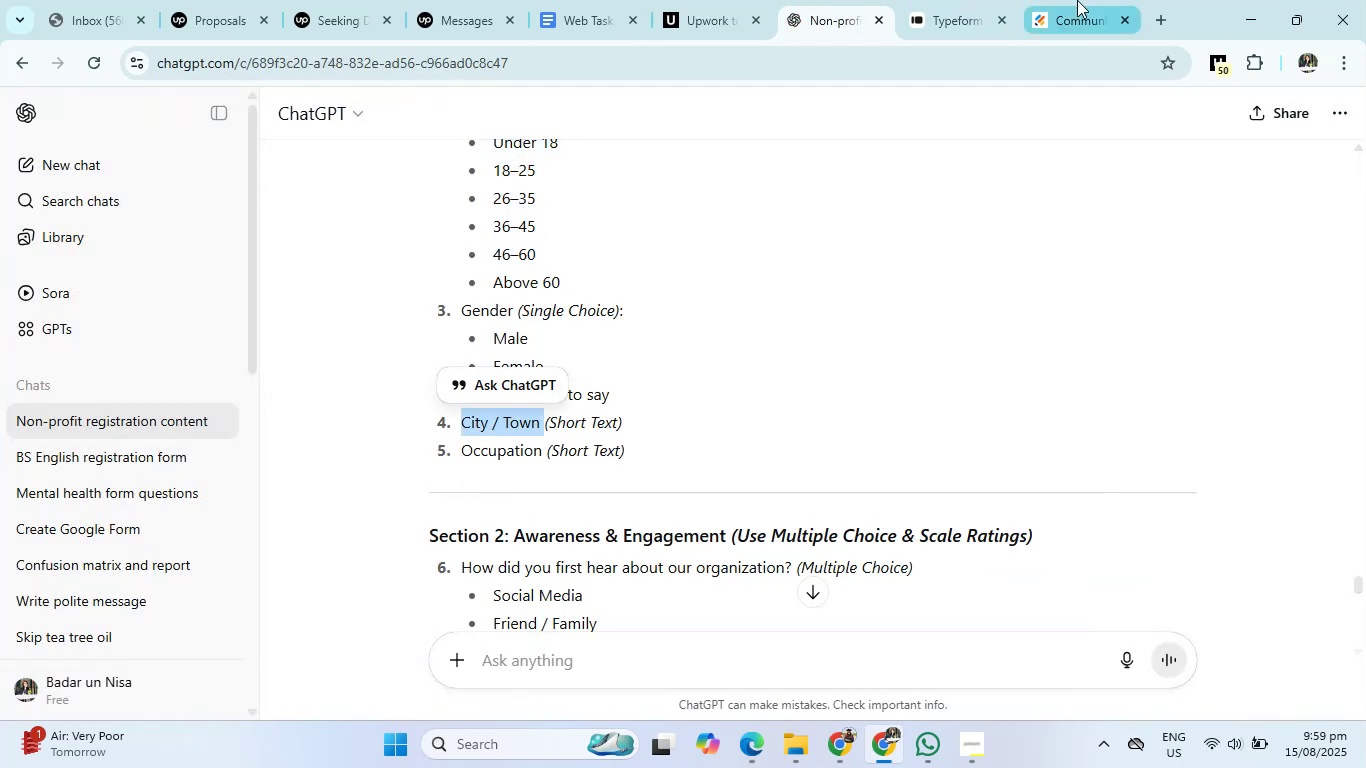 
left_click([1077, 0])
 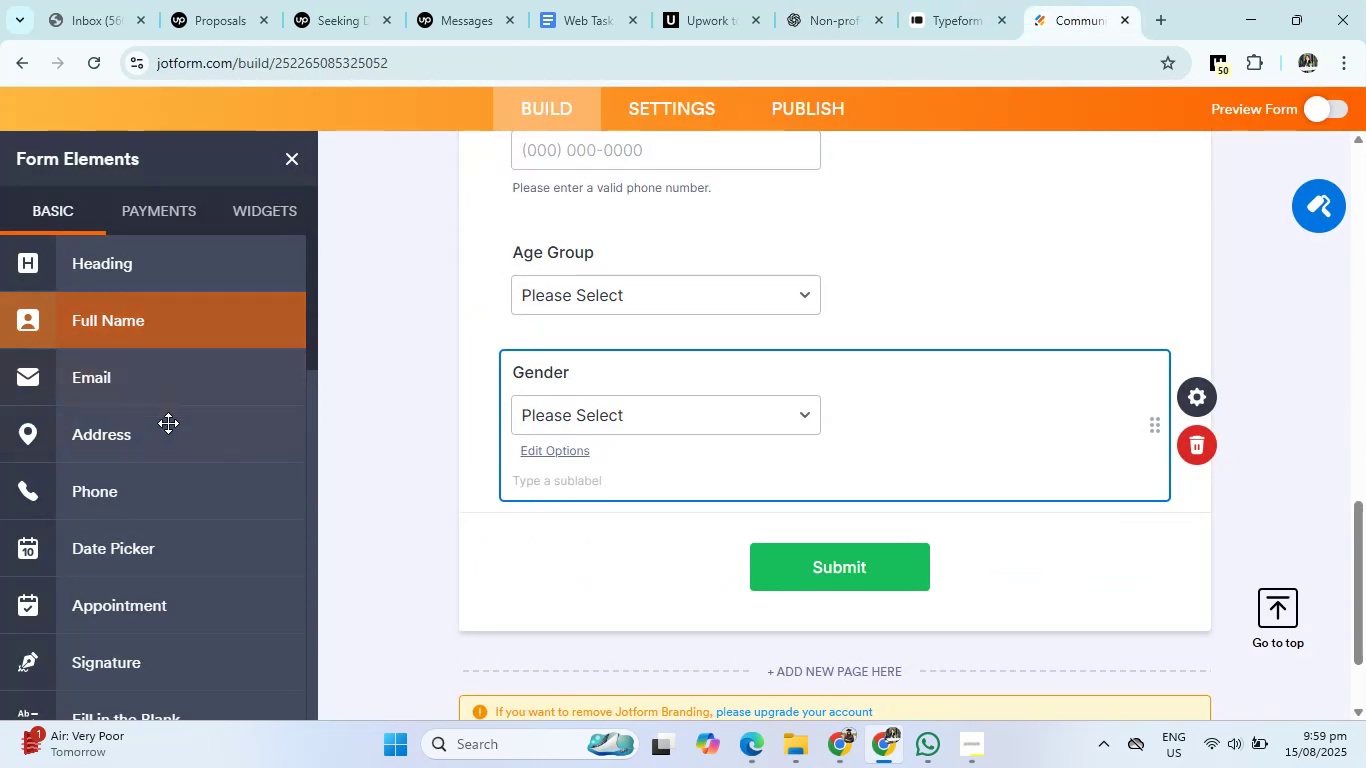 
scroll: coordinate [167, 424], scroll_direction: down, amount: 4.0
 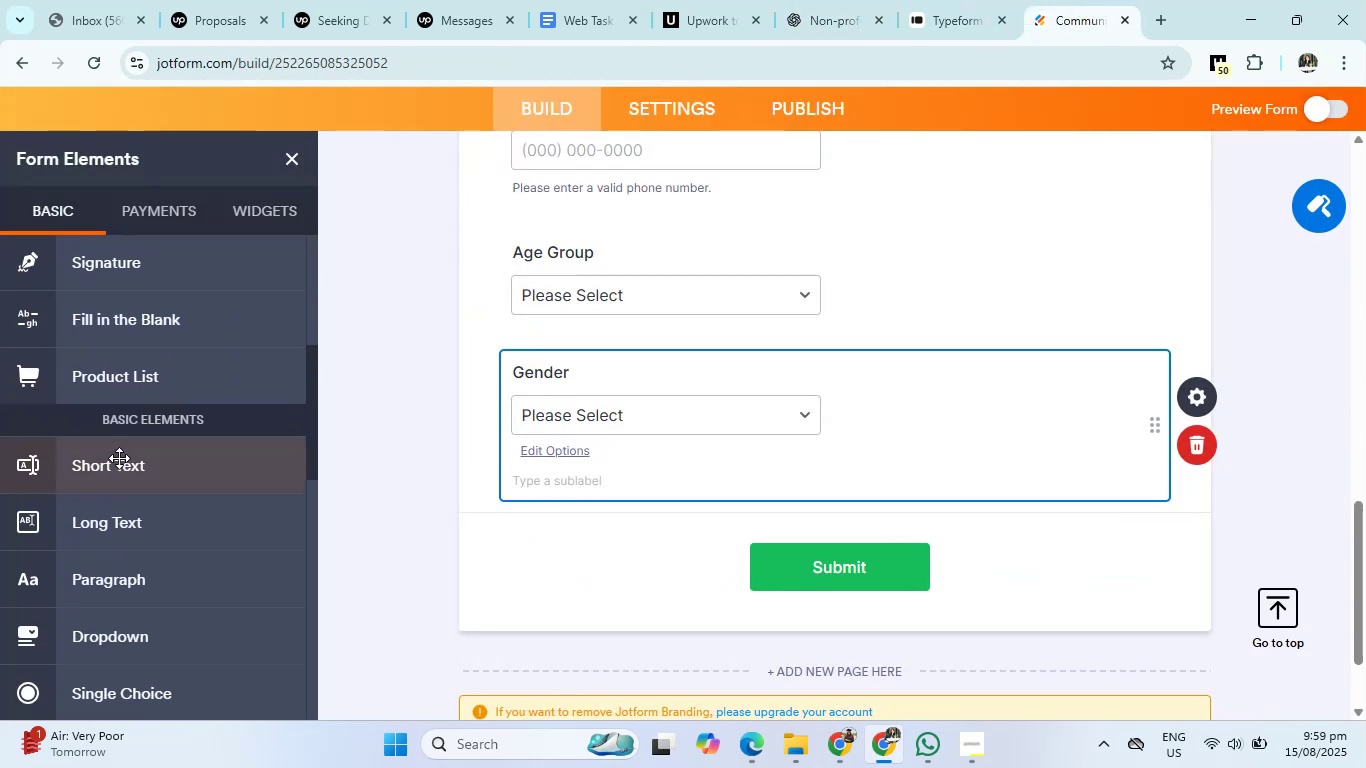 
left_click([116, 461])
 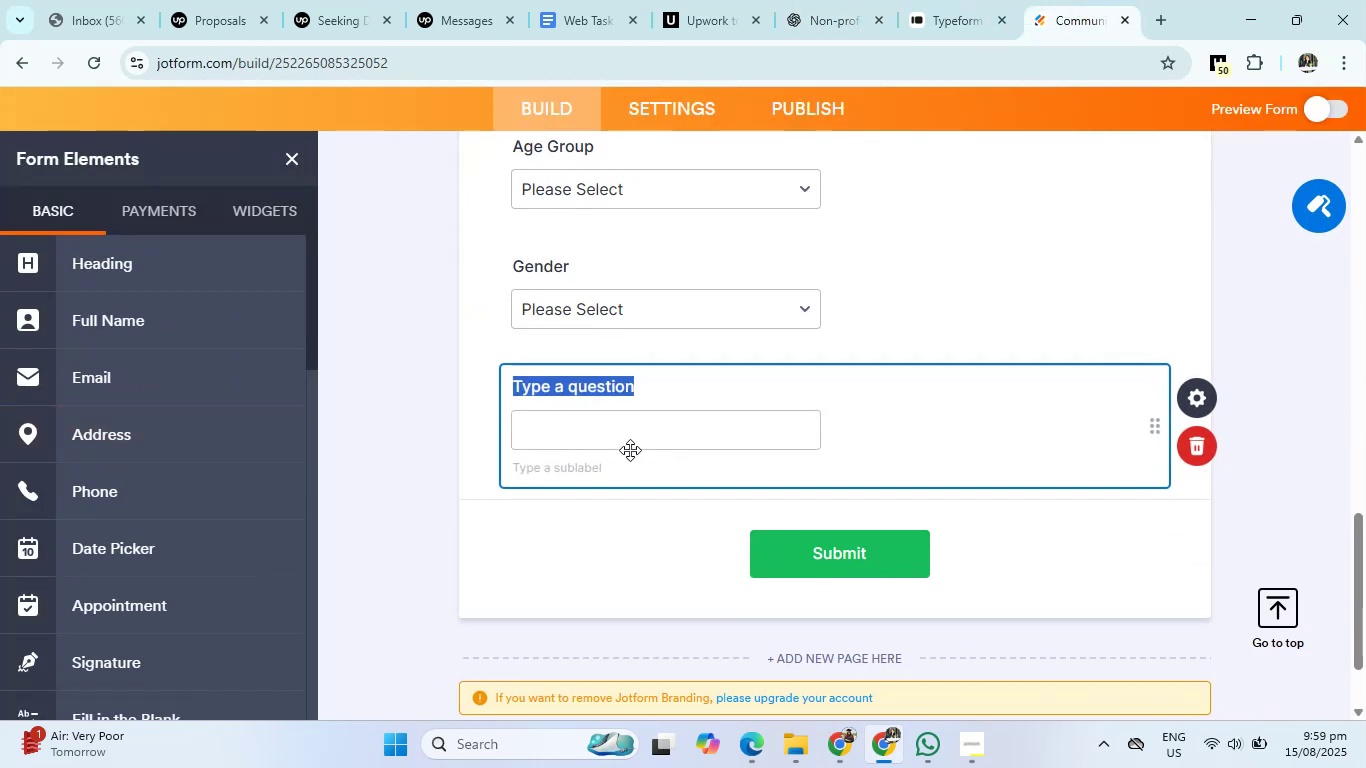 
key(Backspace)
 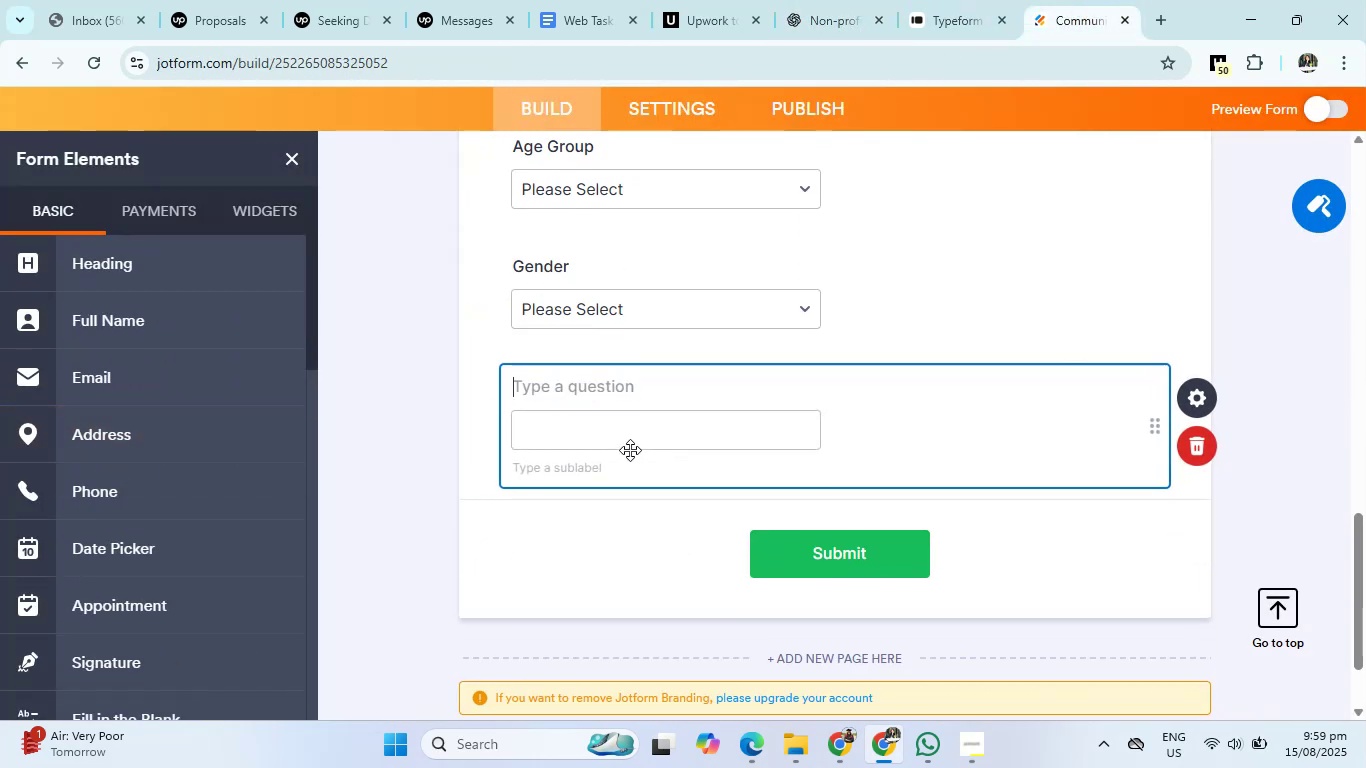 
key(Control+V)
 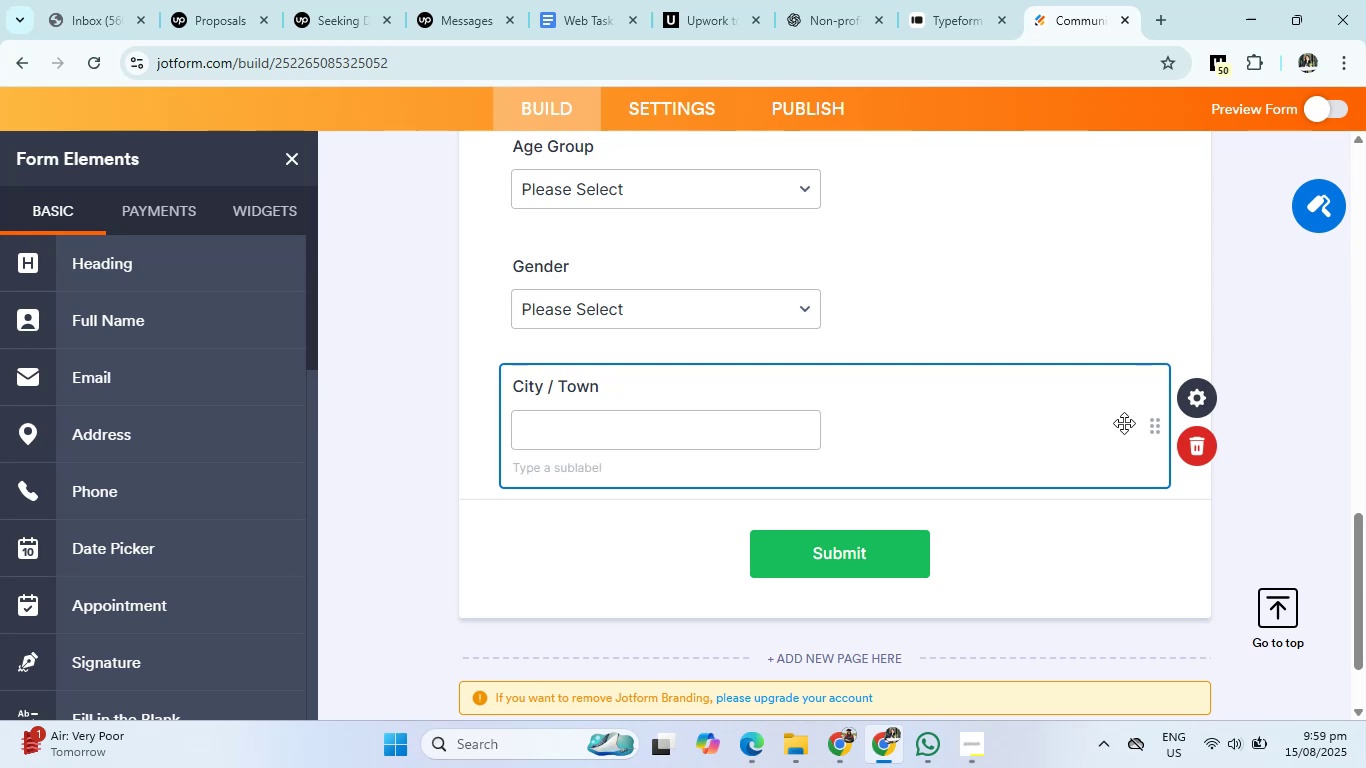 
right_click([1149, 422])
 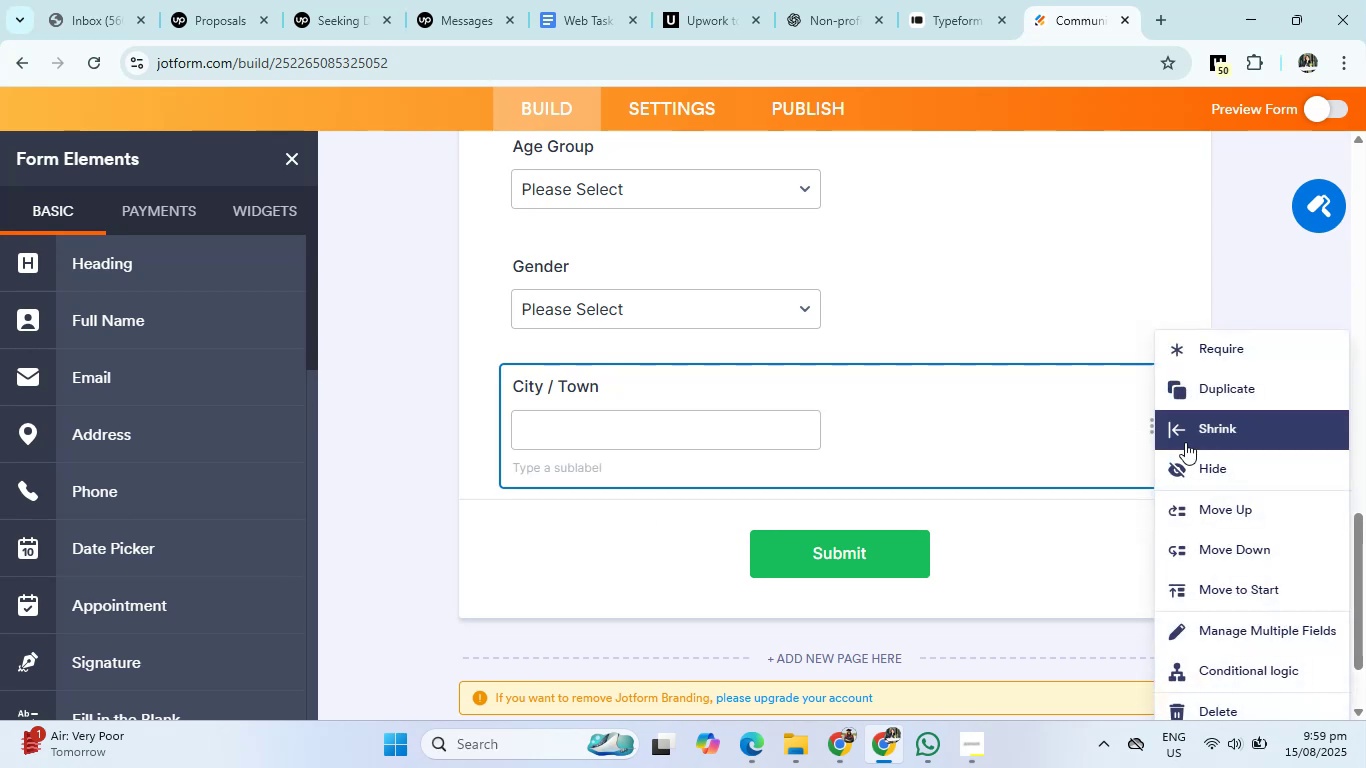 
left_click([1185, 442])
 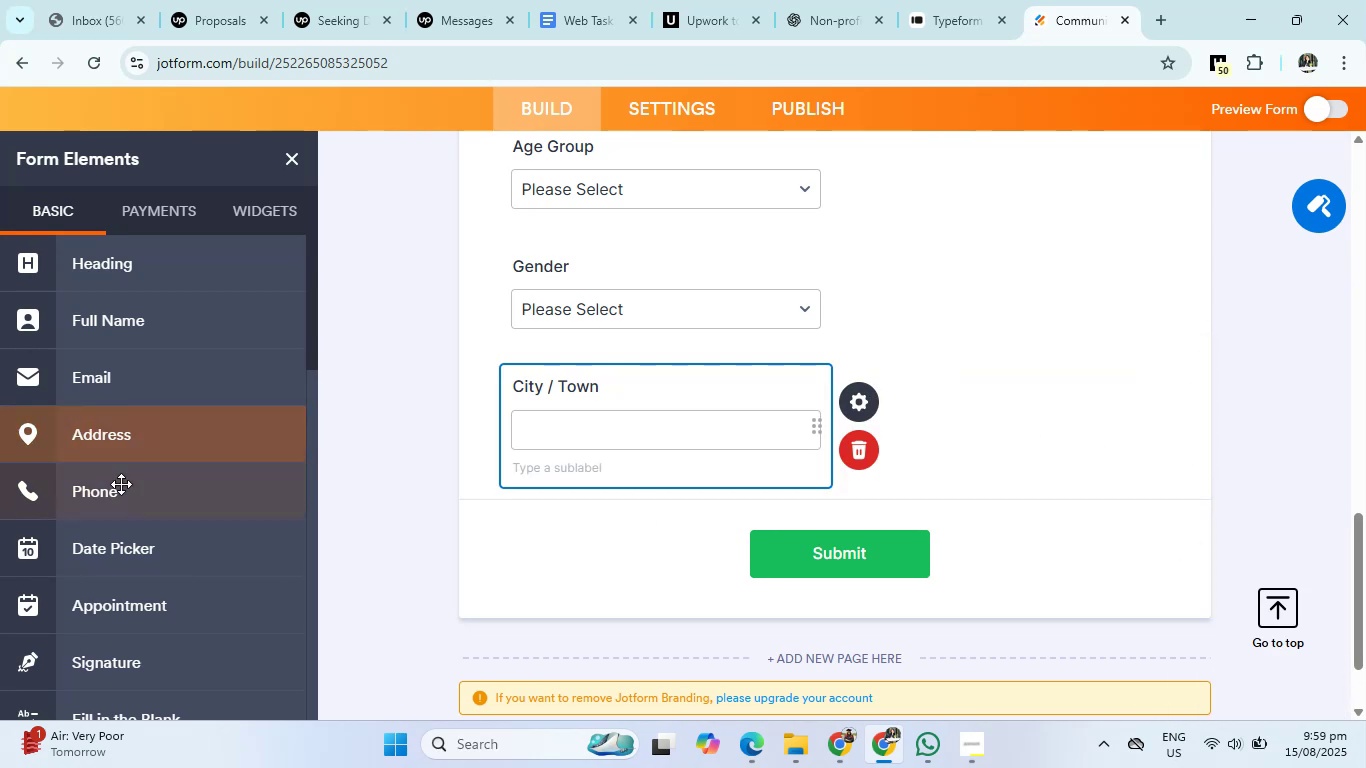 
scroll: coordinate [137, 575], scroll_direction: down, amount: 3.0
 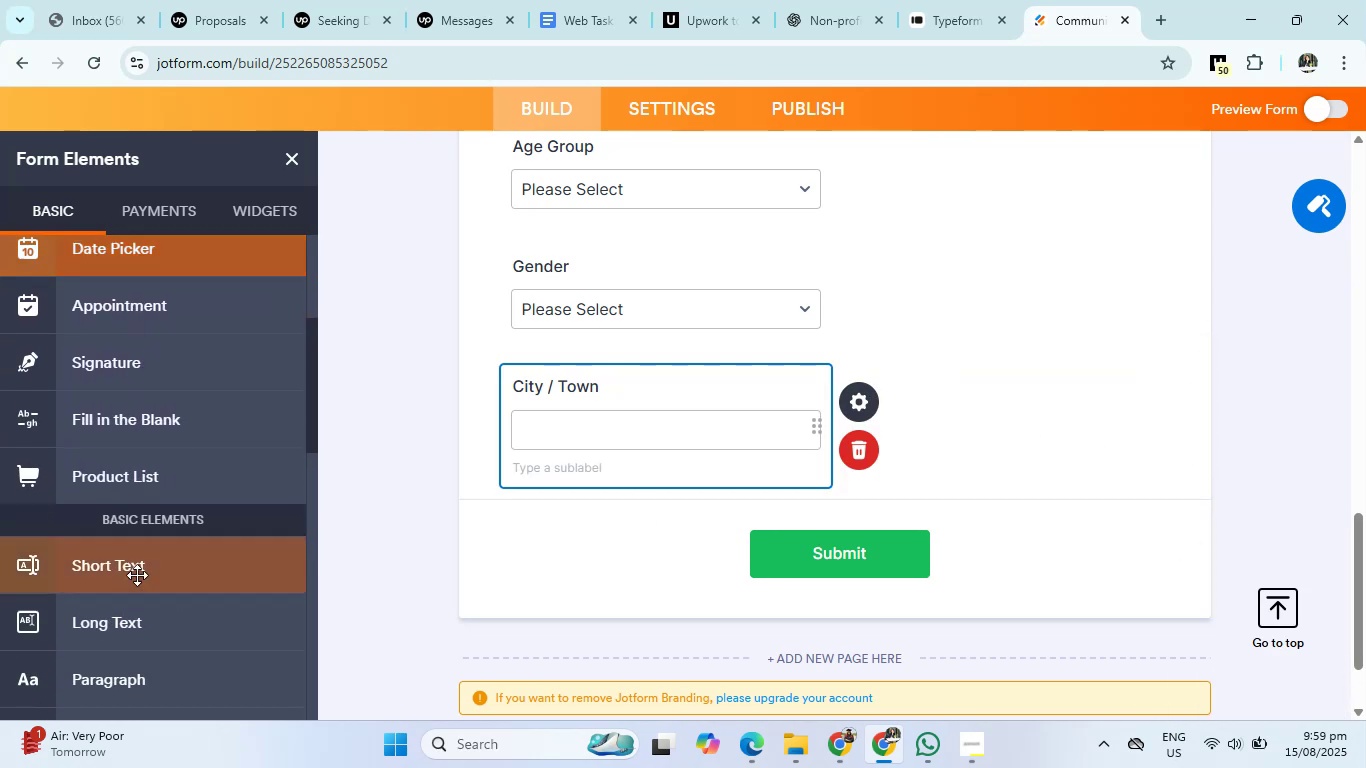 
left_click([137, 575])
 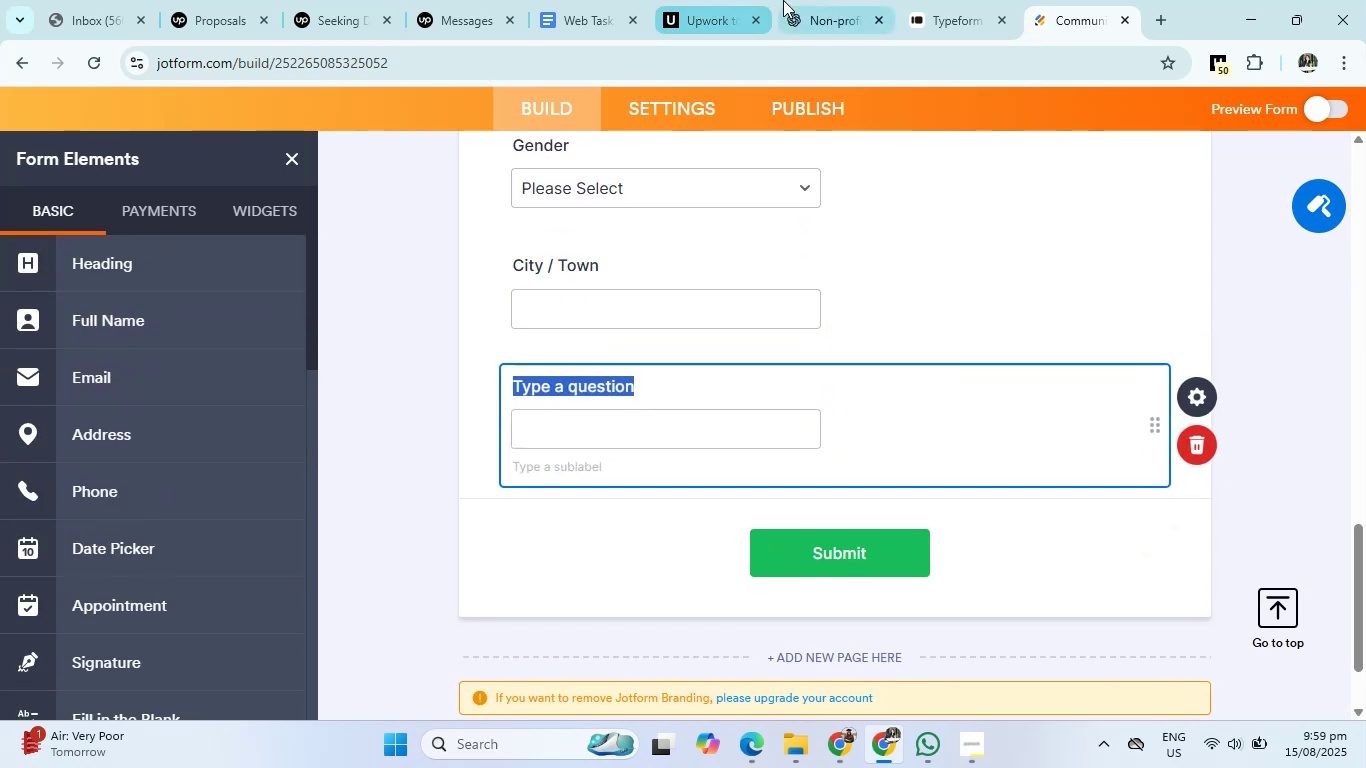 
left_click([830, 0])
 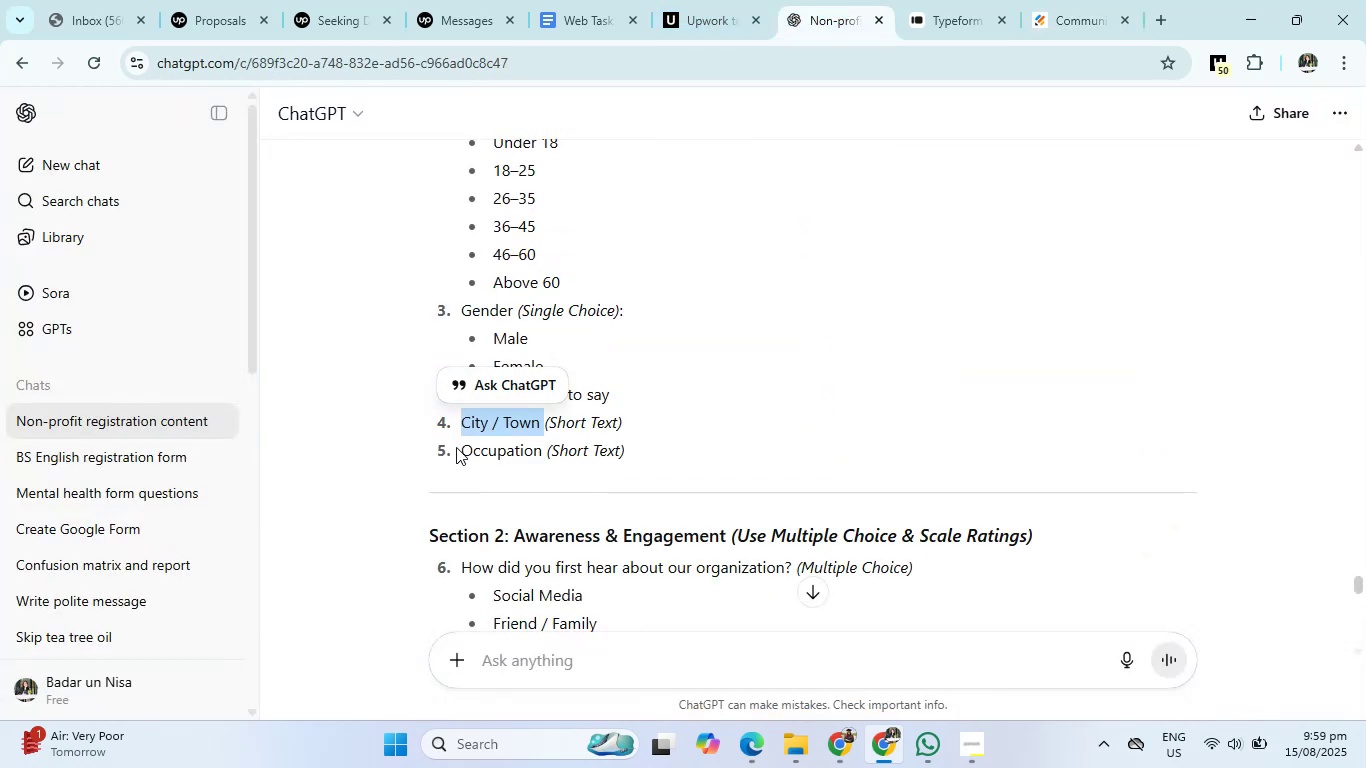 
left_click([459, 449])
 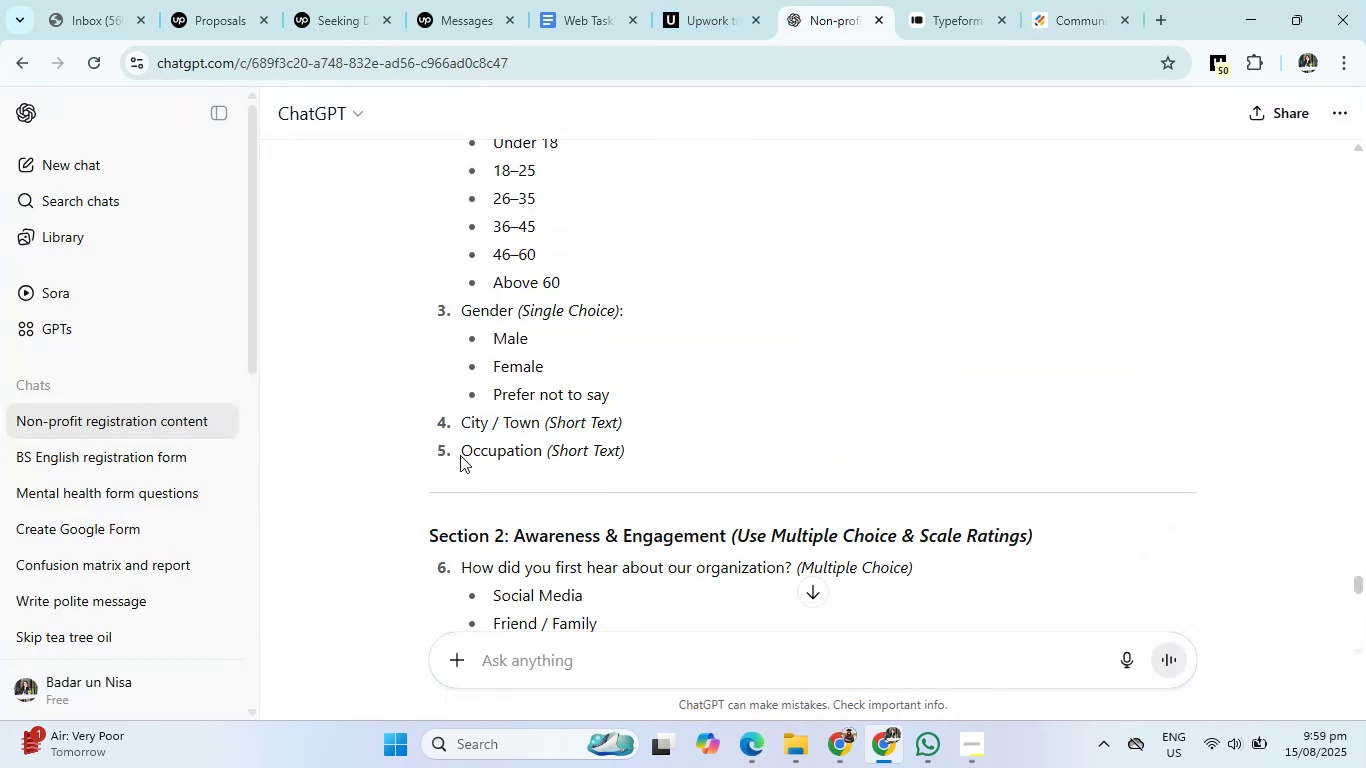 
left_click_drag(start_coordinate=[460, 457], to_coordinate=[551, 457])
 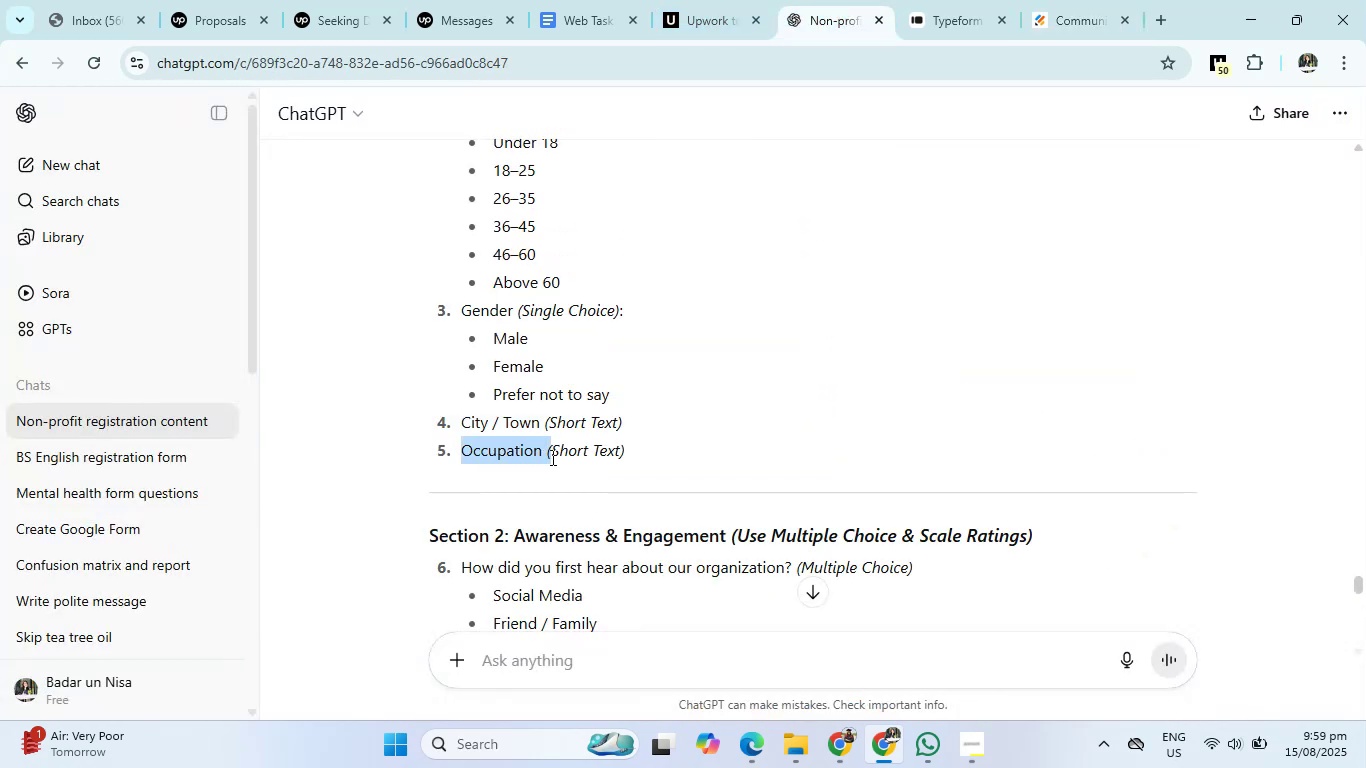 
hold_key(key=ControlLeft, duration=0.69)
 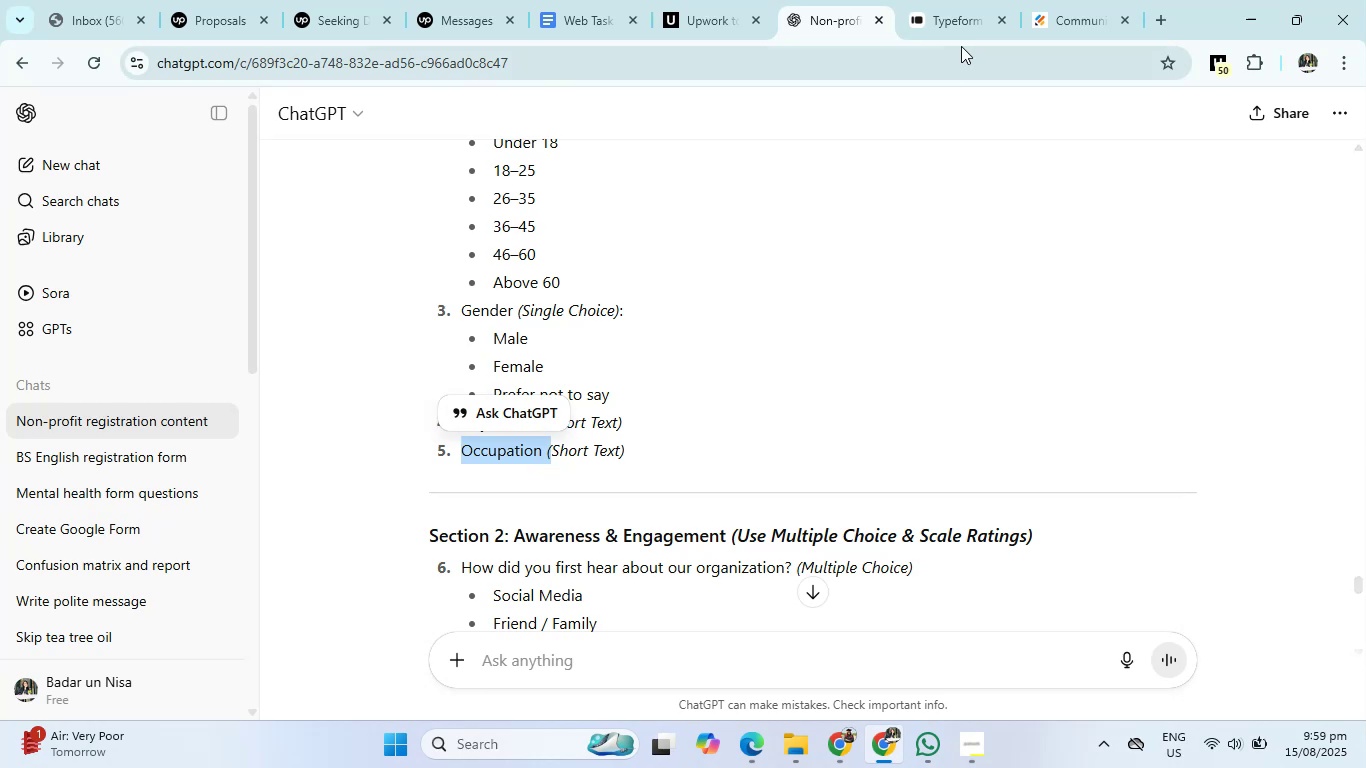 
hold_key(key=C, duration=0.32)
 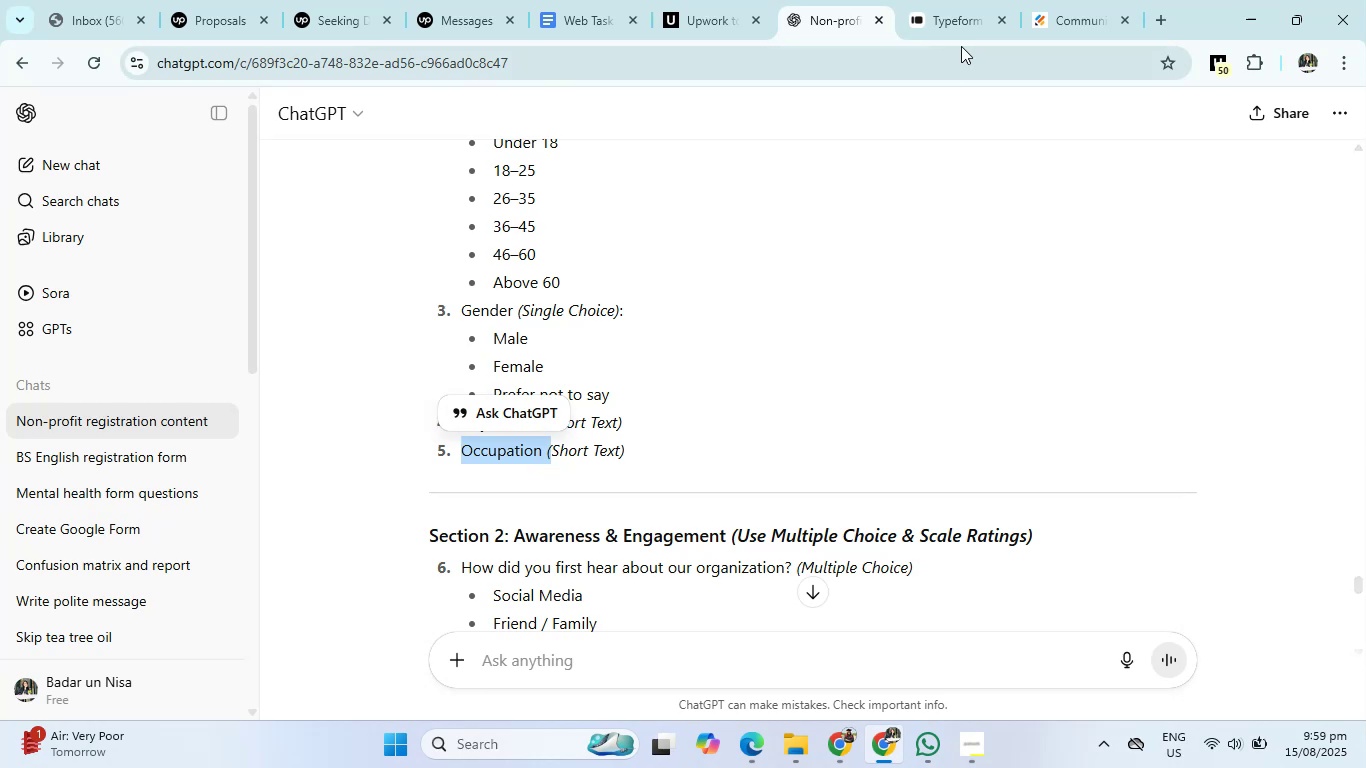 
left_click([969, 0])
 